 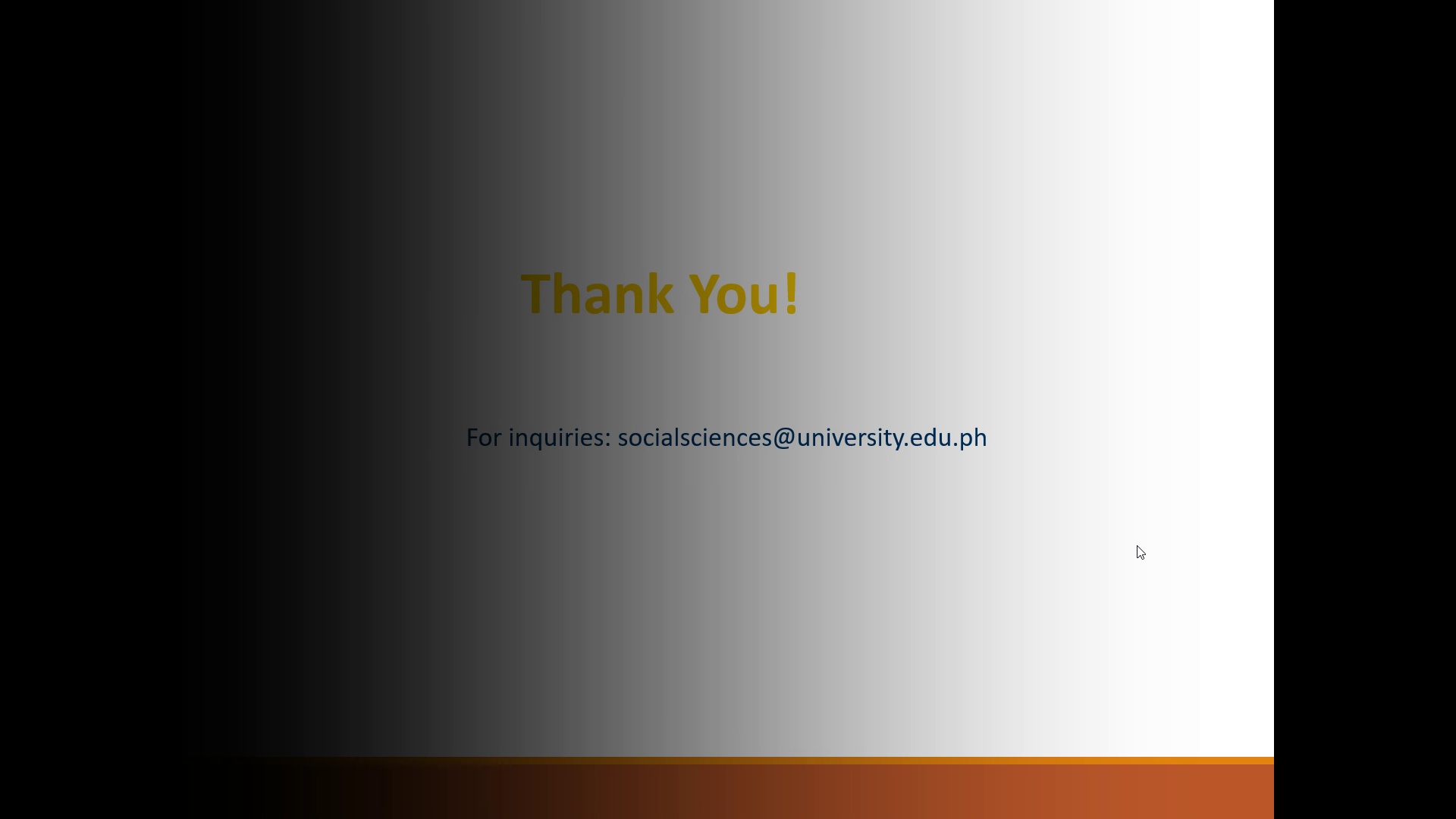 
key(ArrowLeft)
 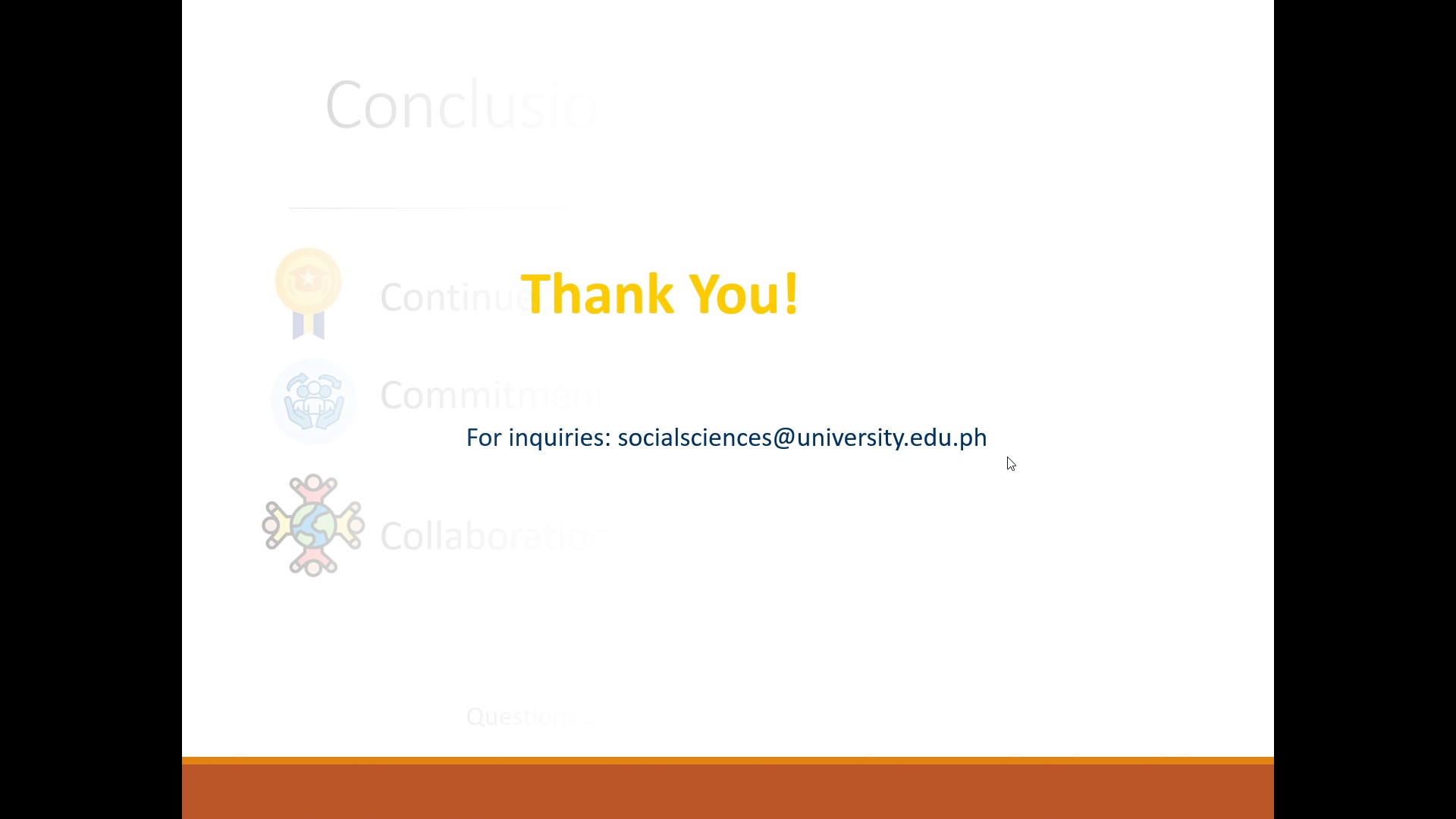 
key(ArrowLeft)
 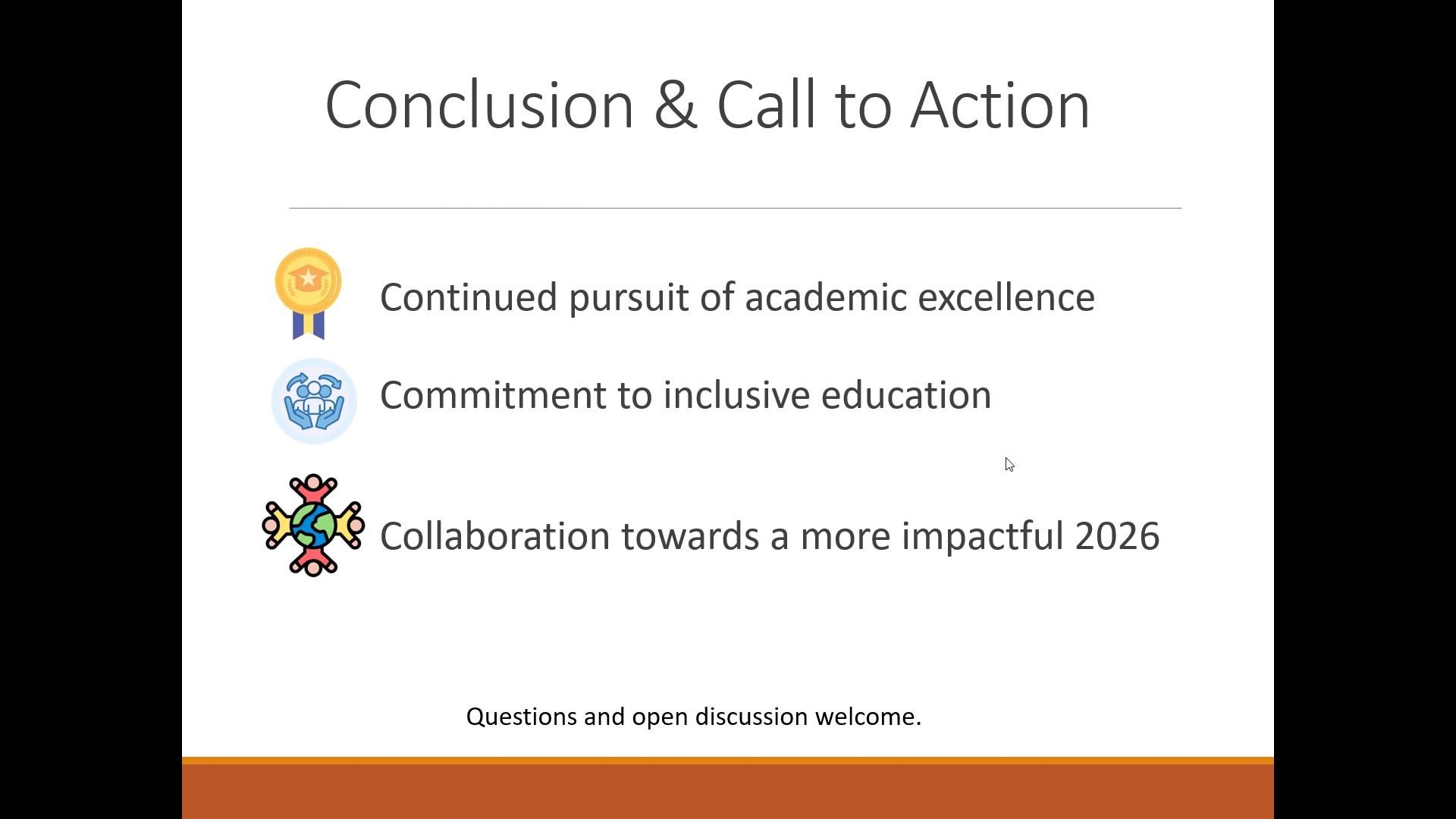 
key(ArrowLeft)
 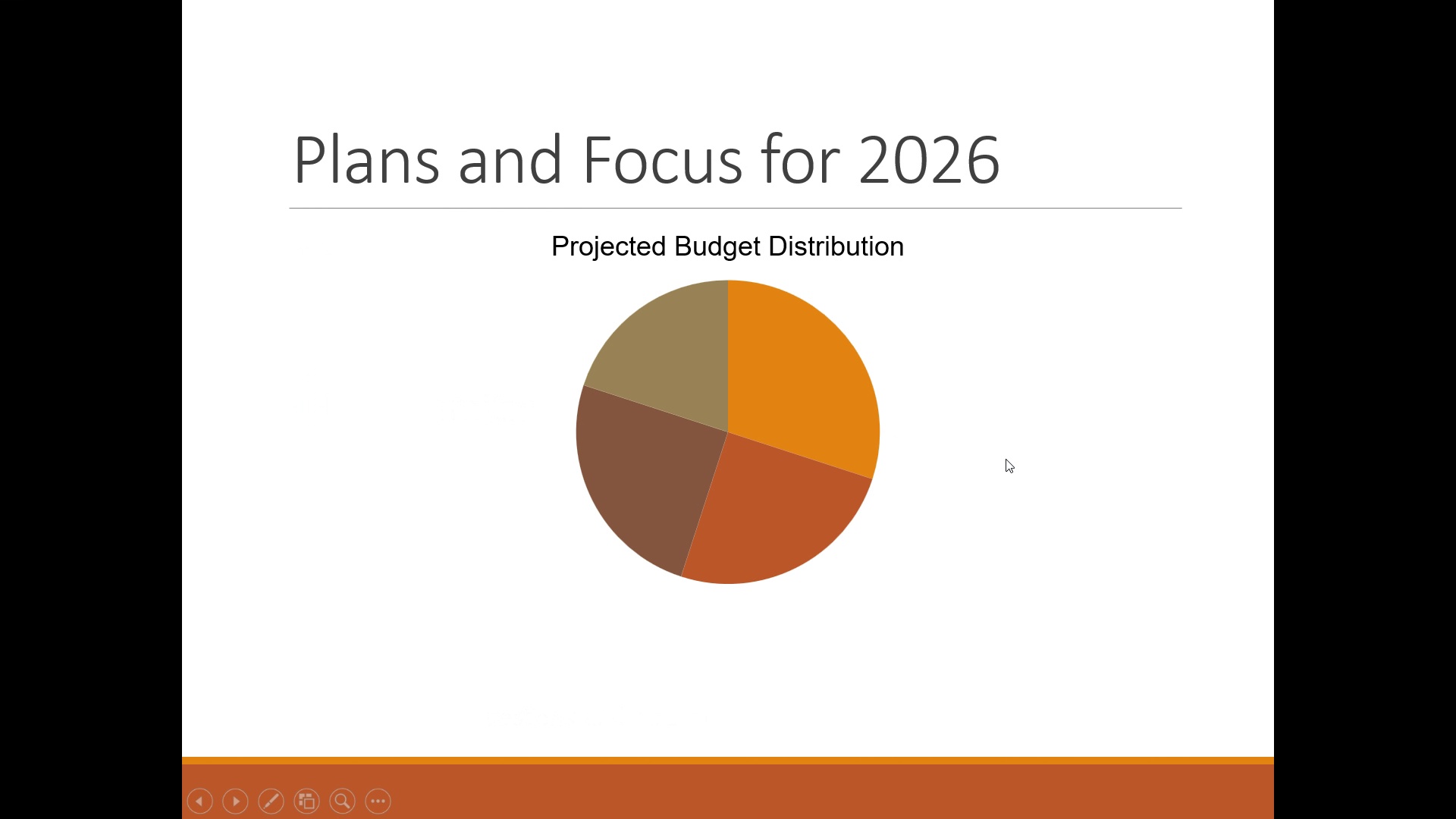 
key(ArrowLeft)
 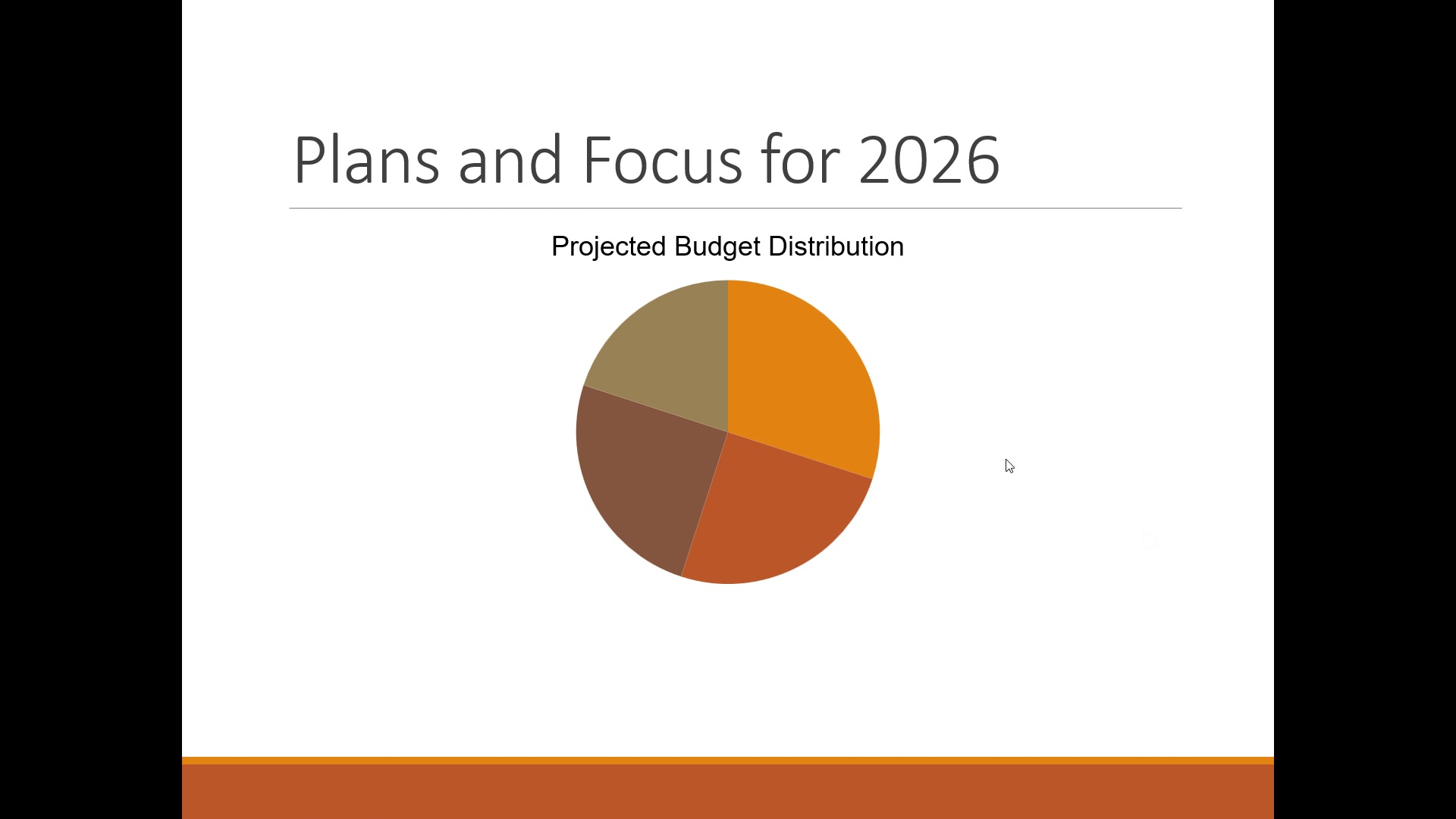 
key(ArrowLeft)
 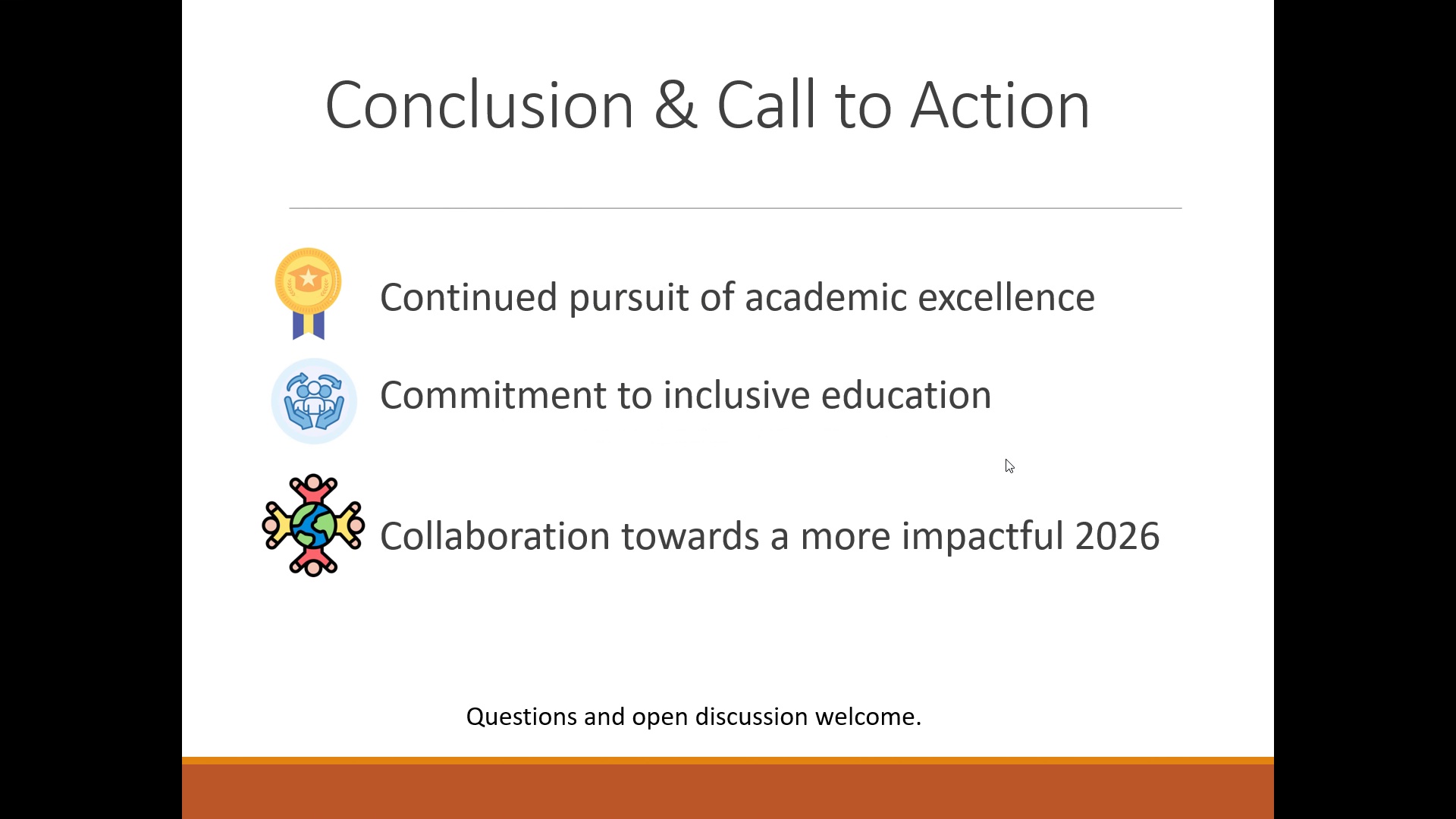 
double_click([1006, 459])
 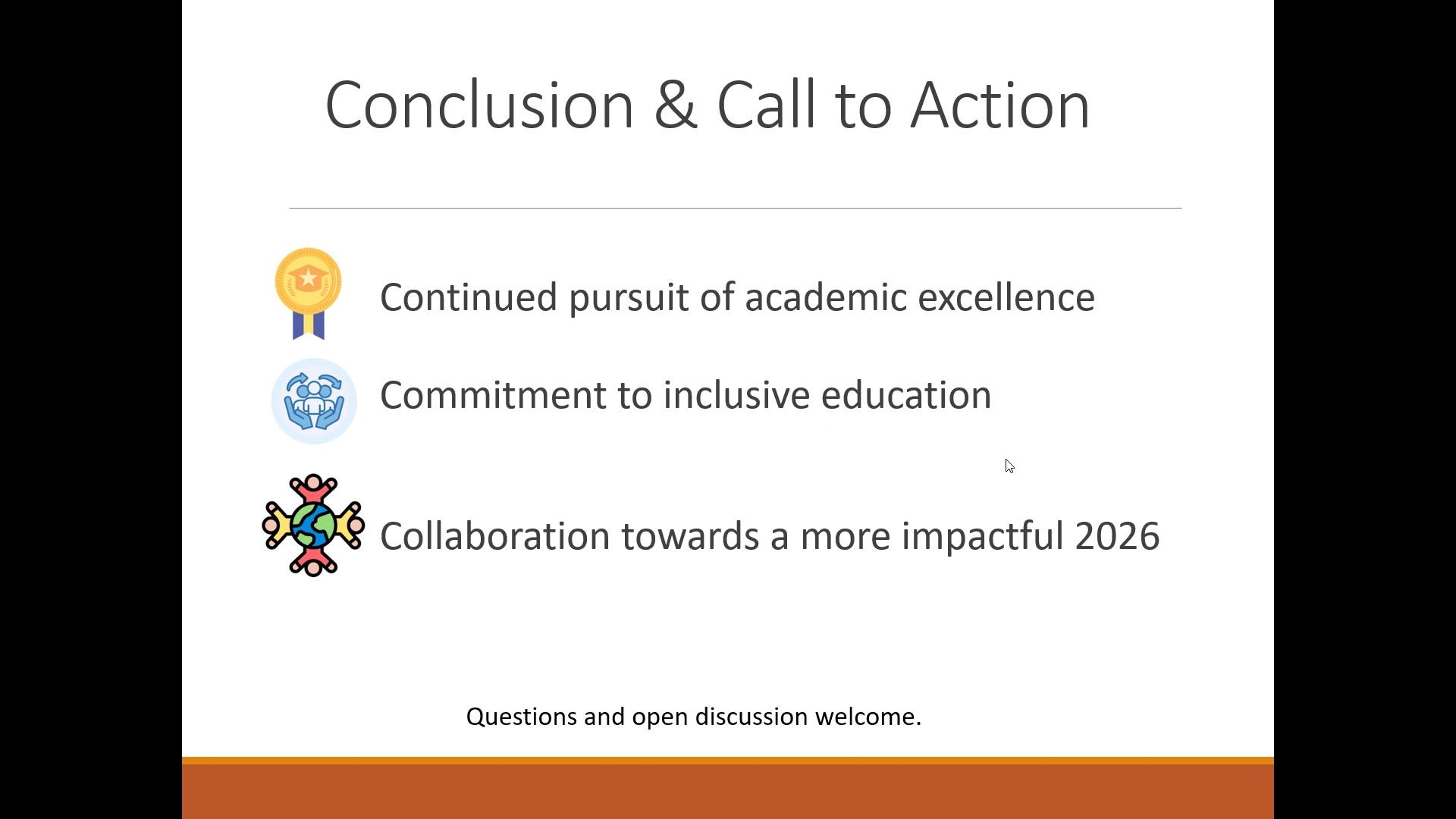 
key(ArrowLeft)
 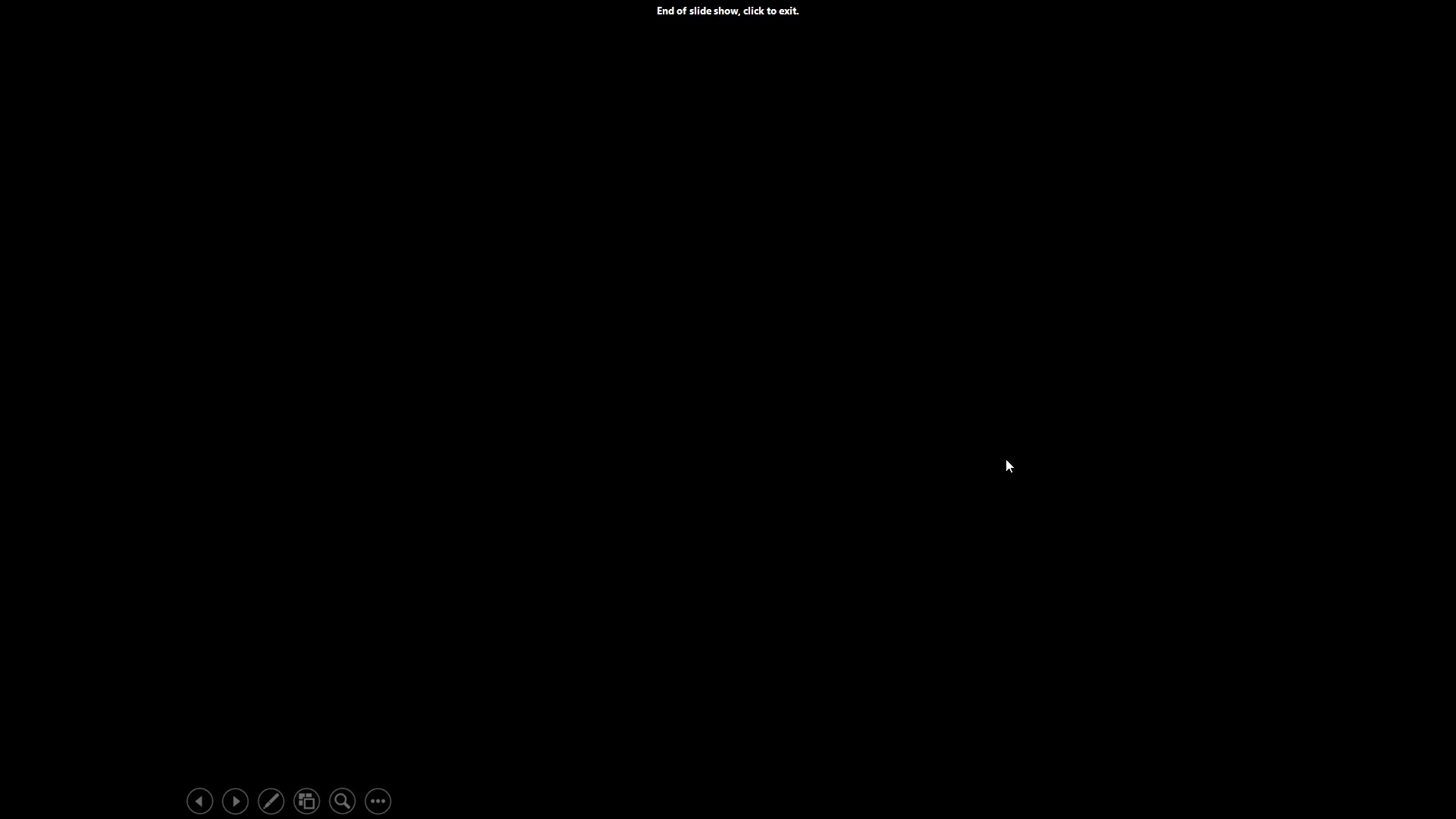 
triple_click([1006, 459])
 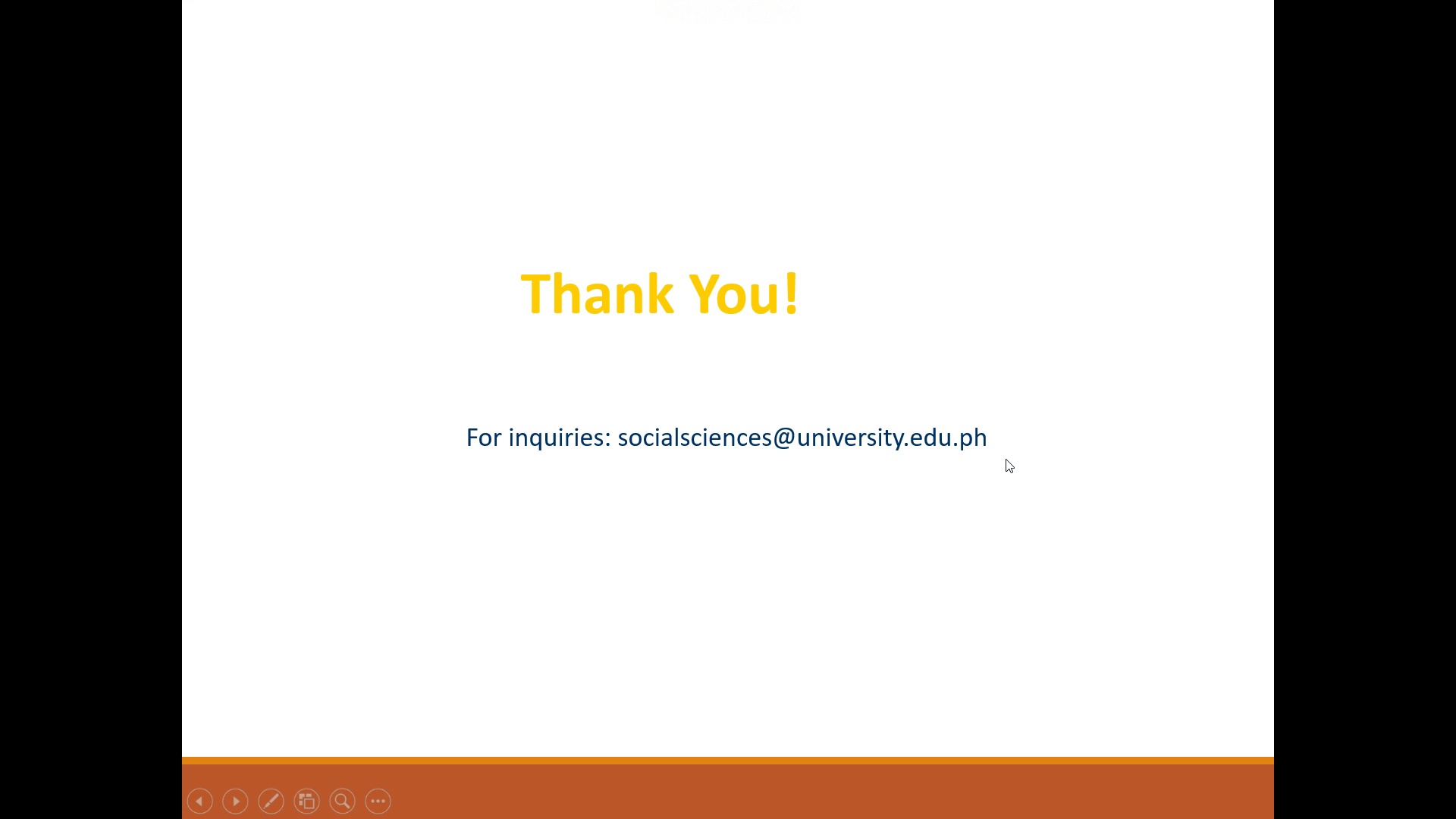 
key(ArrowLeft)
 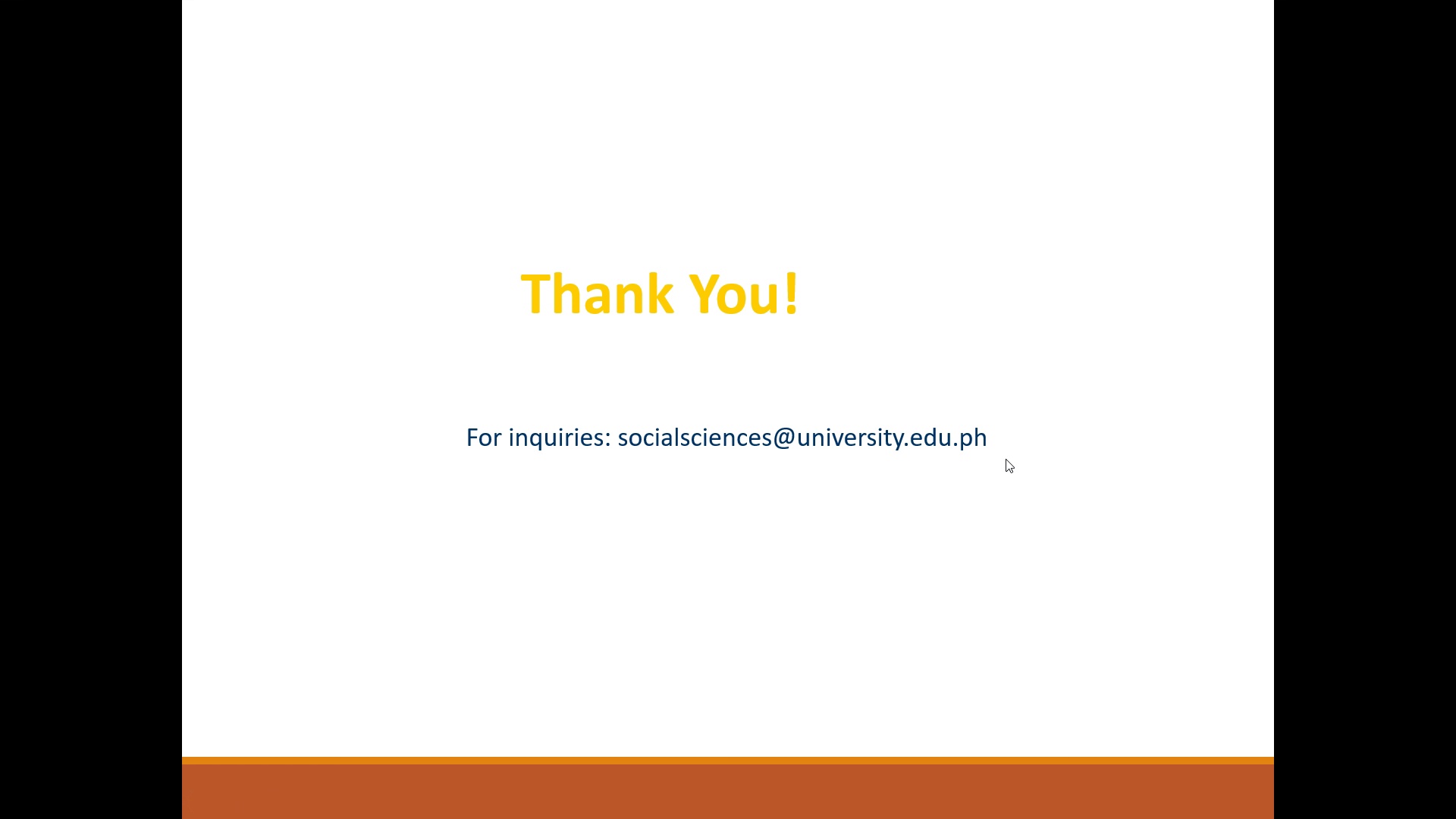 
key(ArrowLeft)
 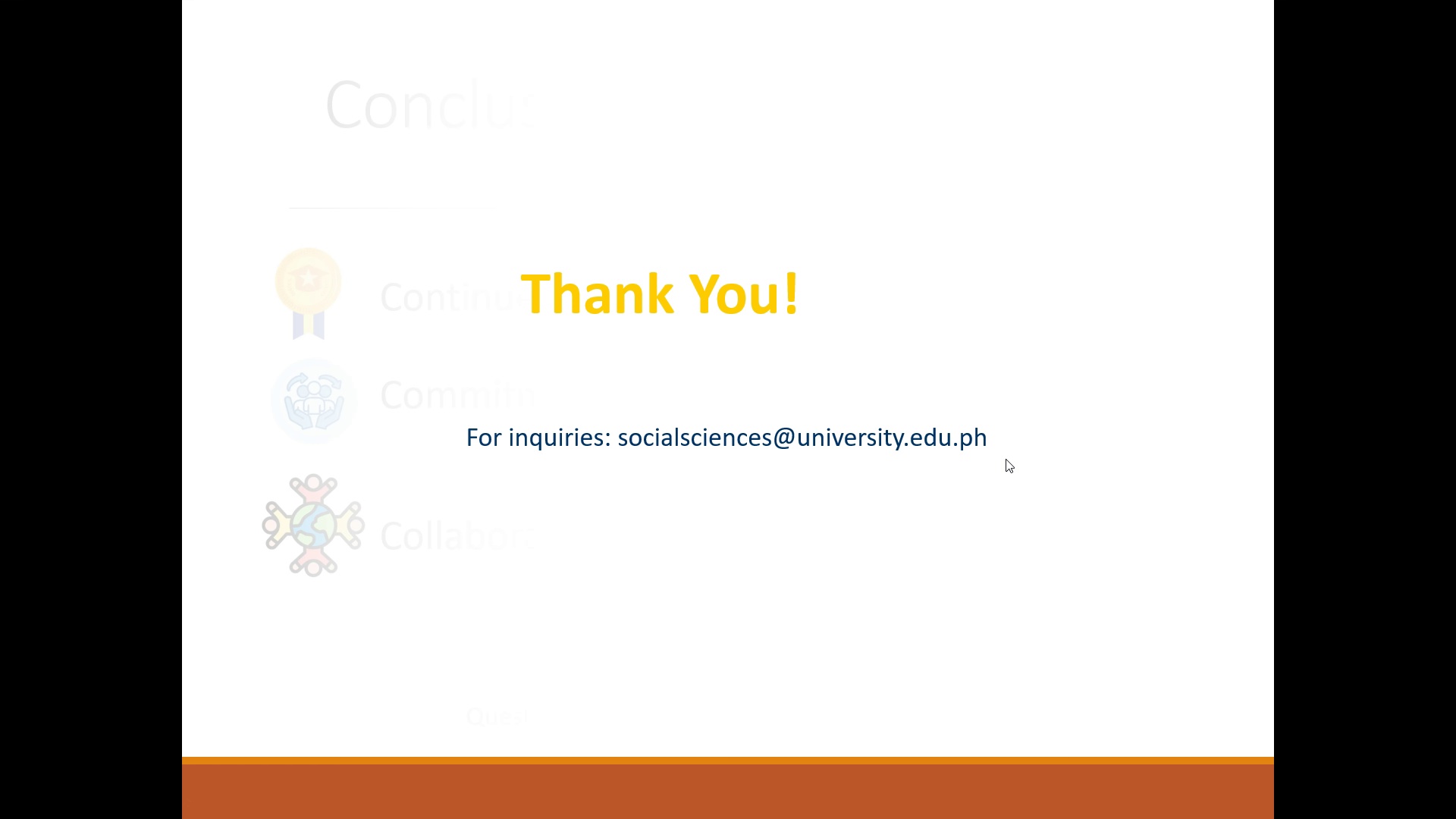 
key(ArrowLeft)
 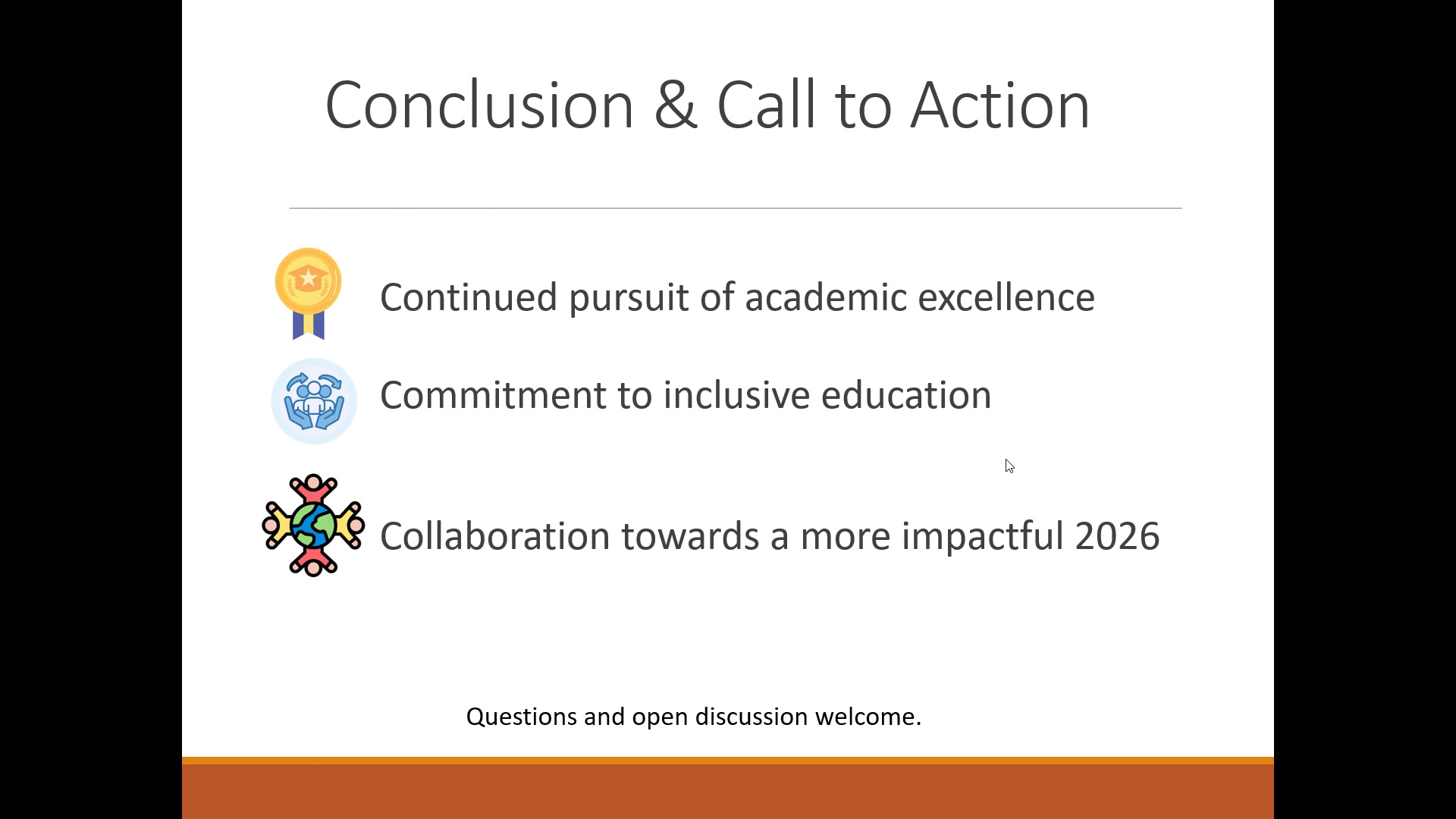 
key(ArrowLeft)
 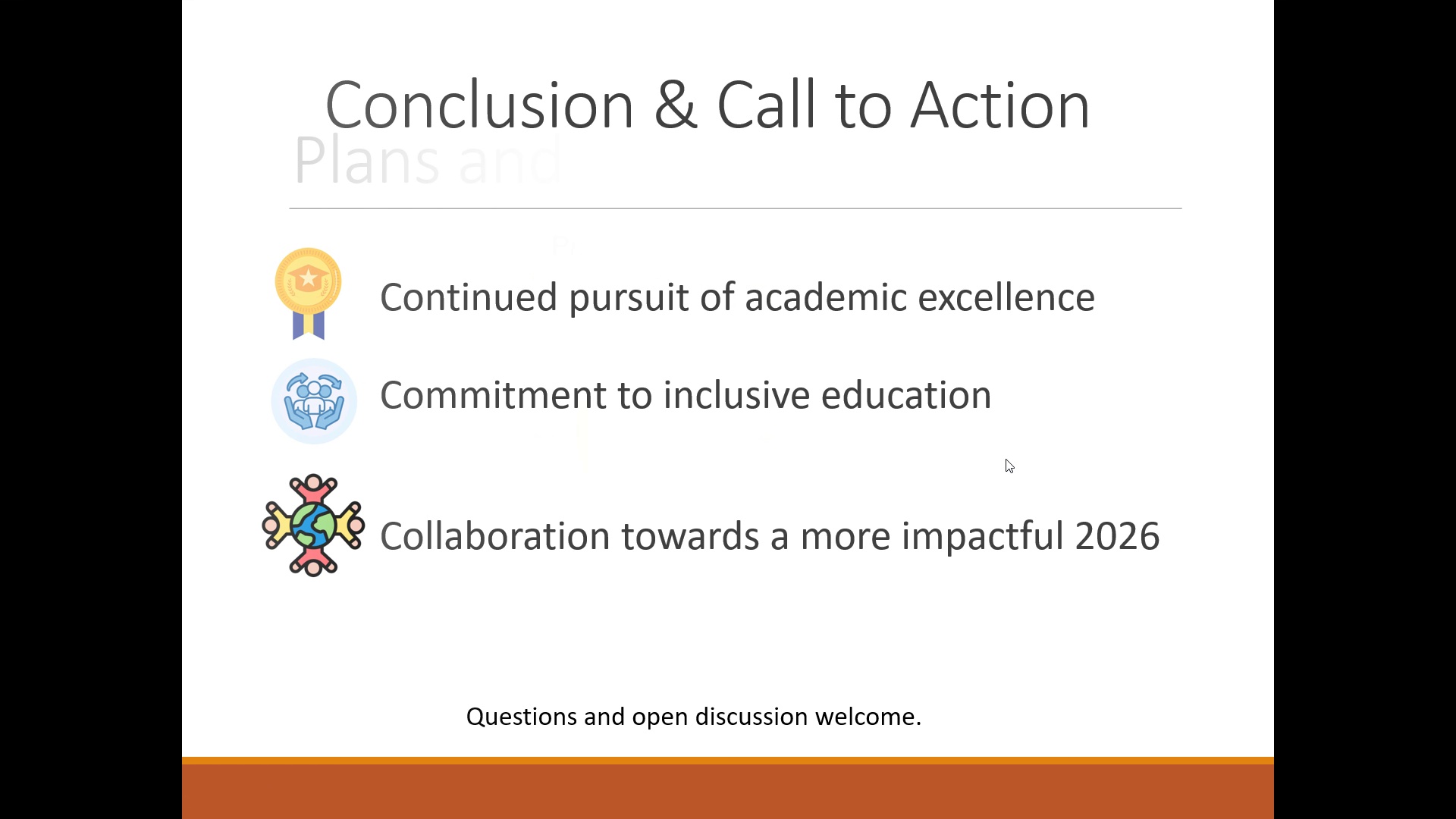 
key(ArrowLeft)
 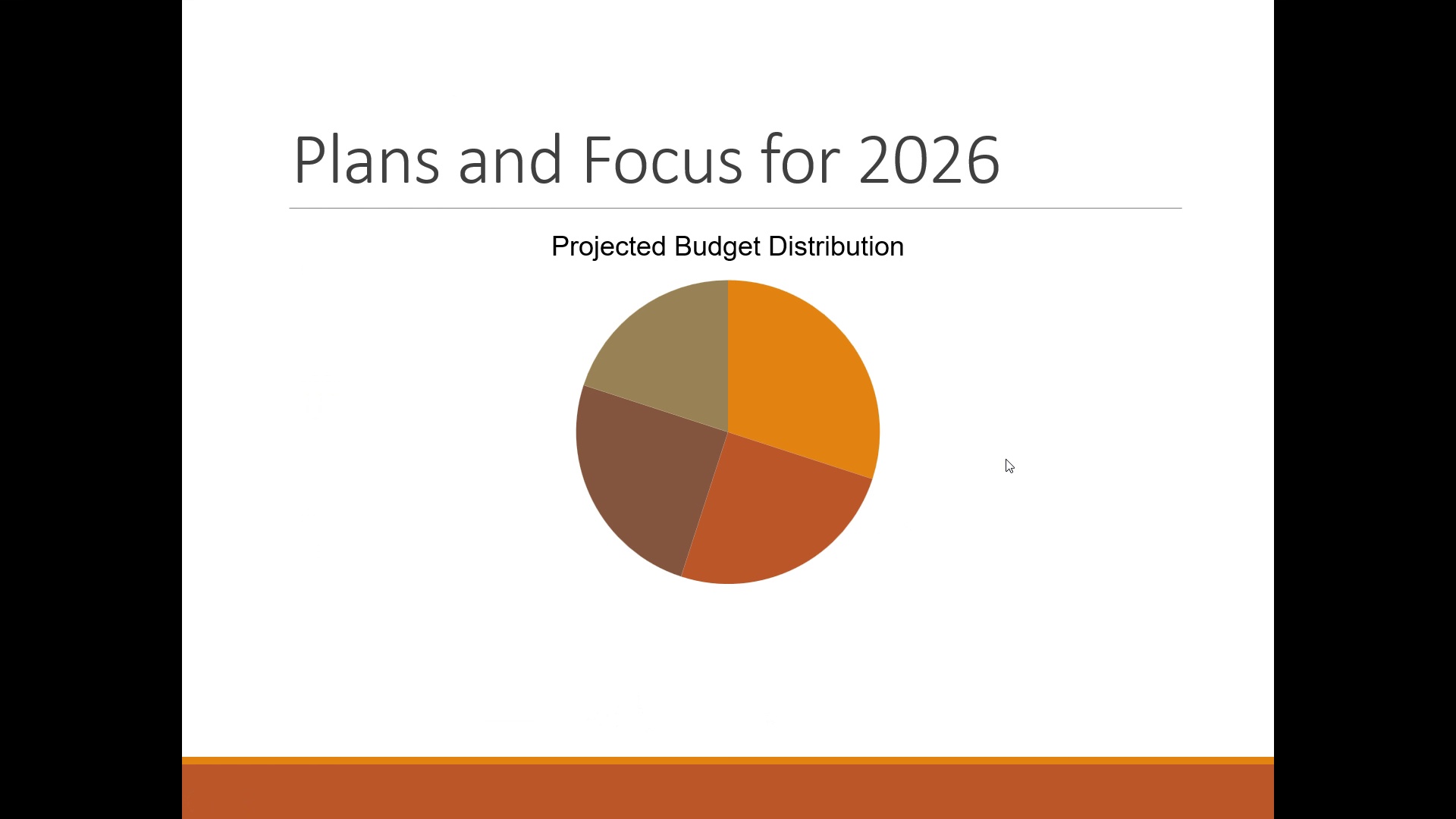 
key(ArrowLeft)
 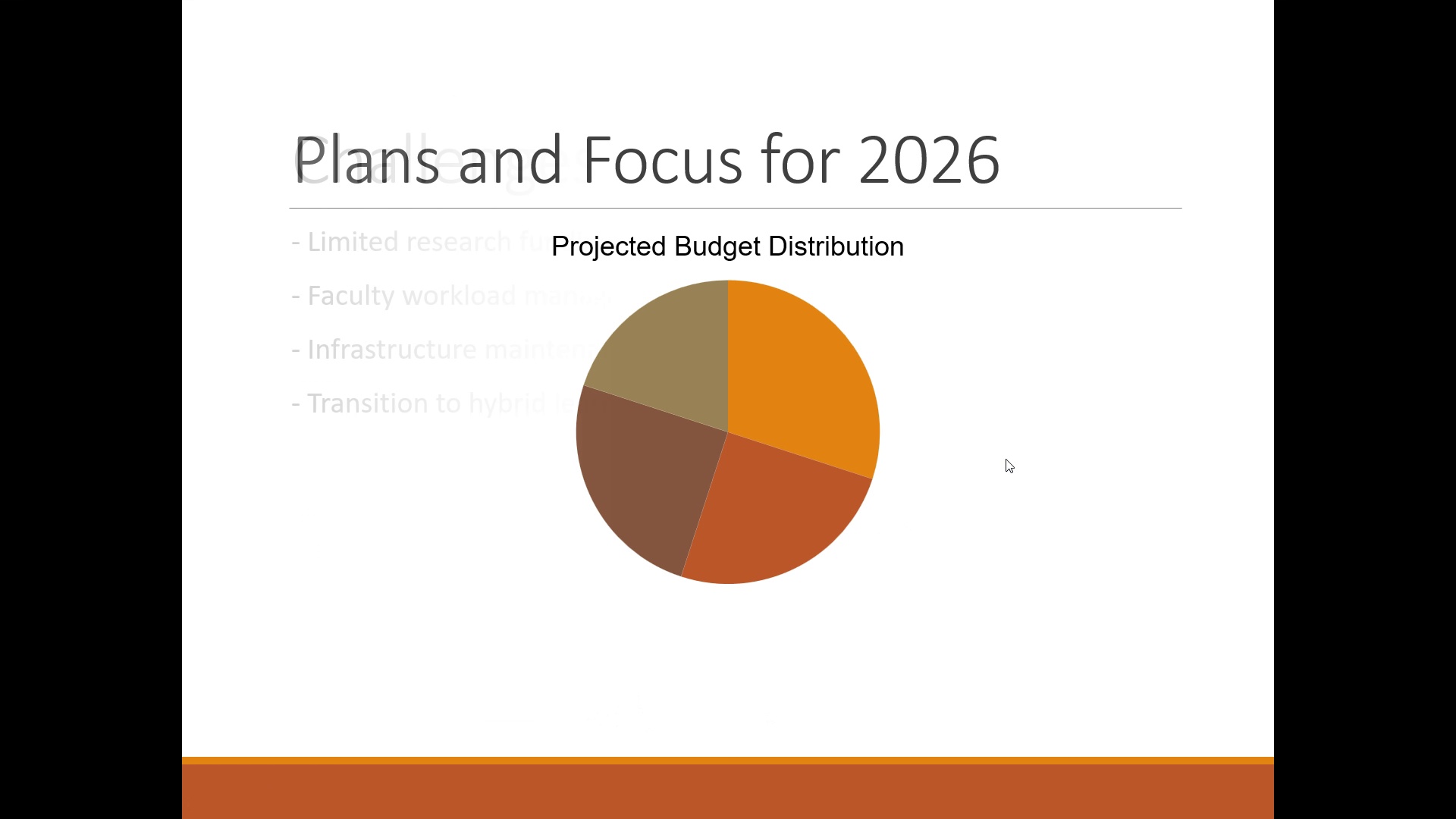 
key(ArrowLeft)
 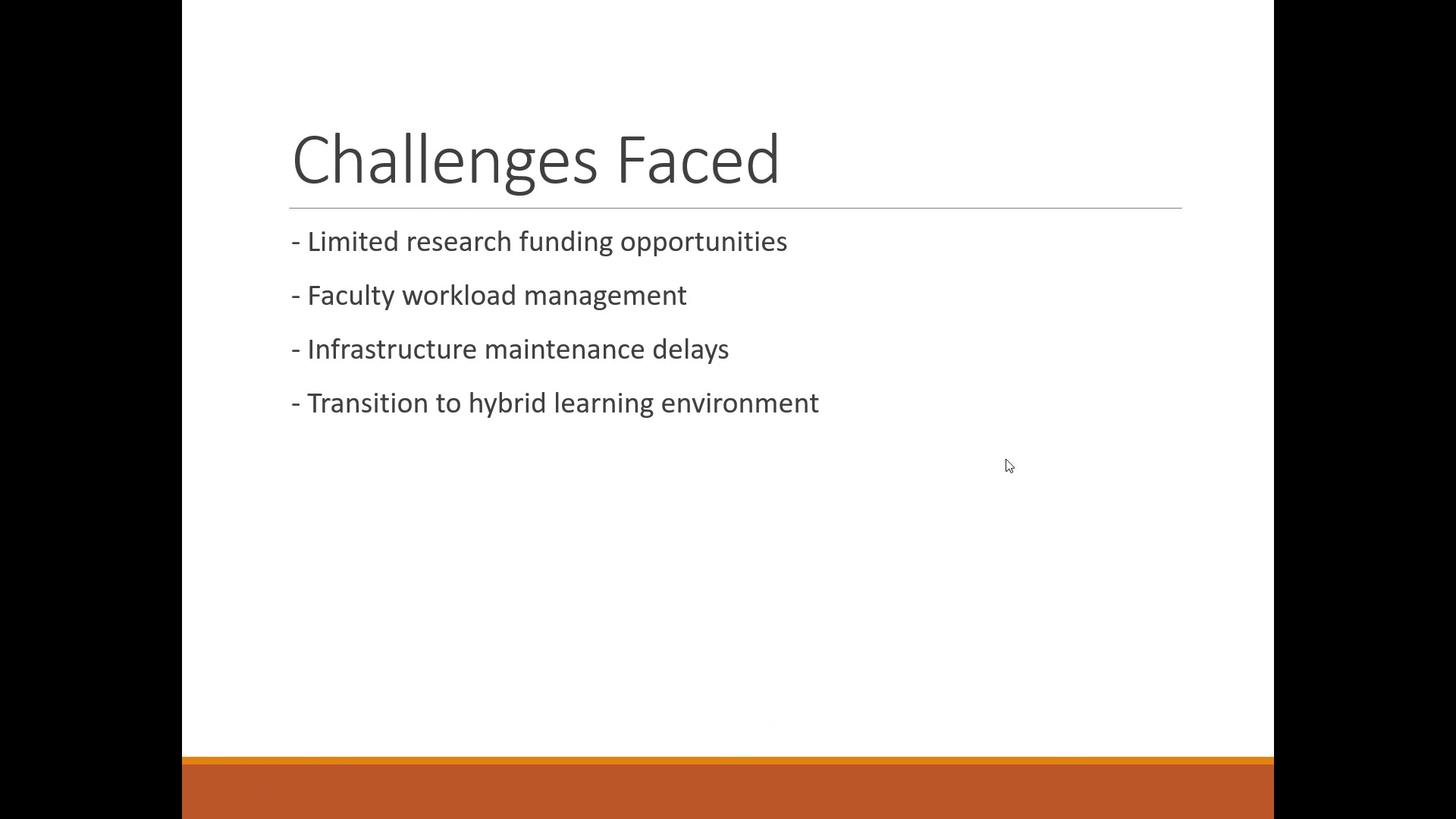 
key(ArrowLeft)
 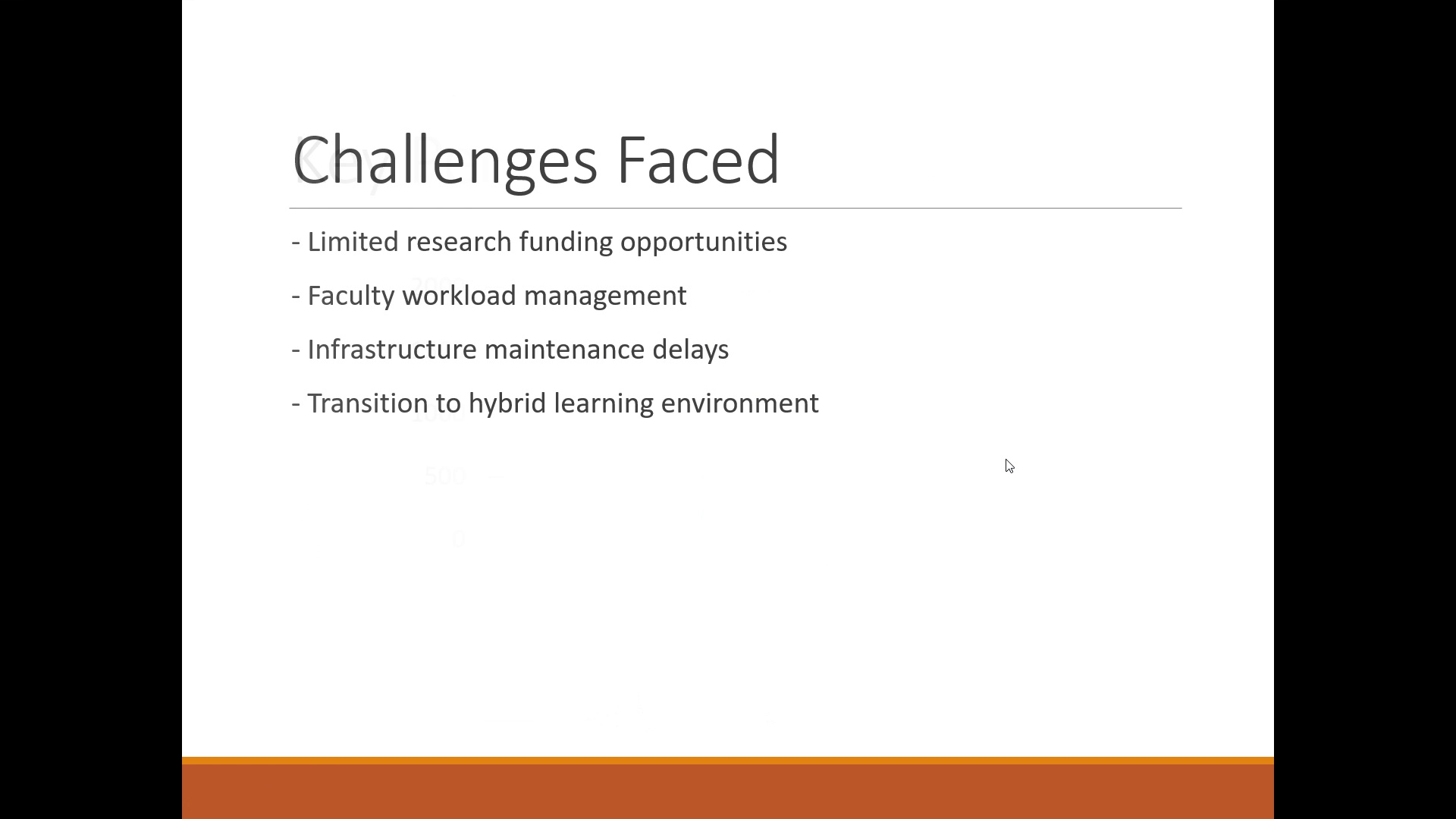 
key(ArrowLeft)
 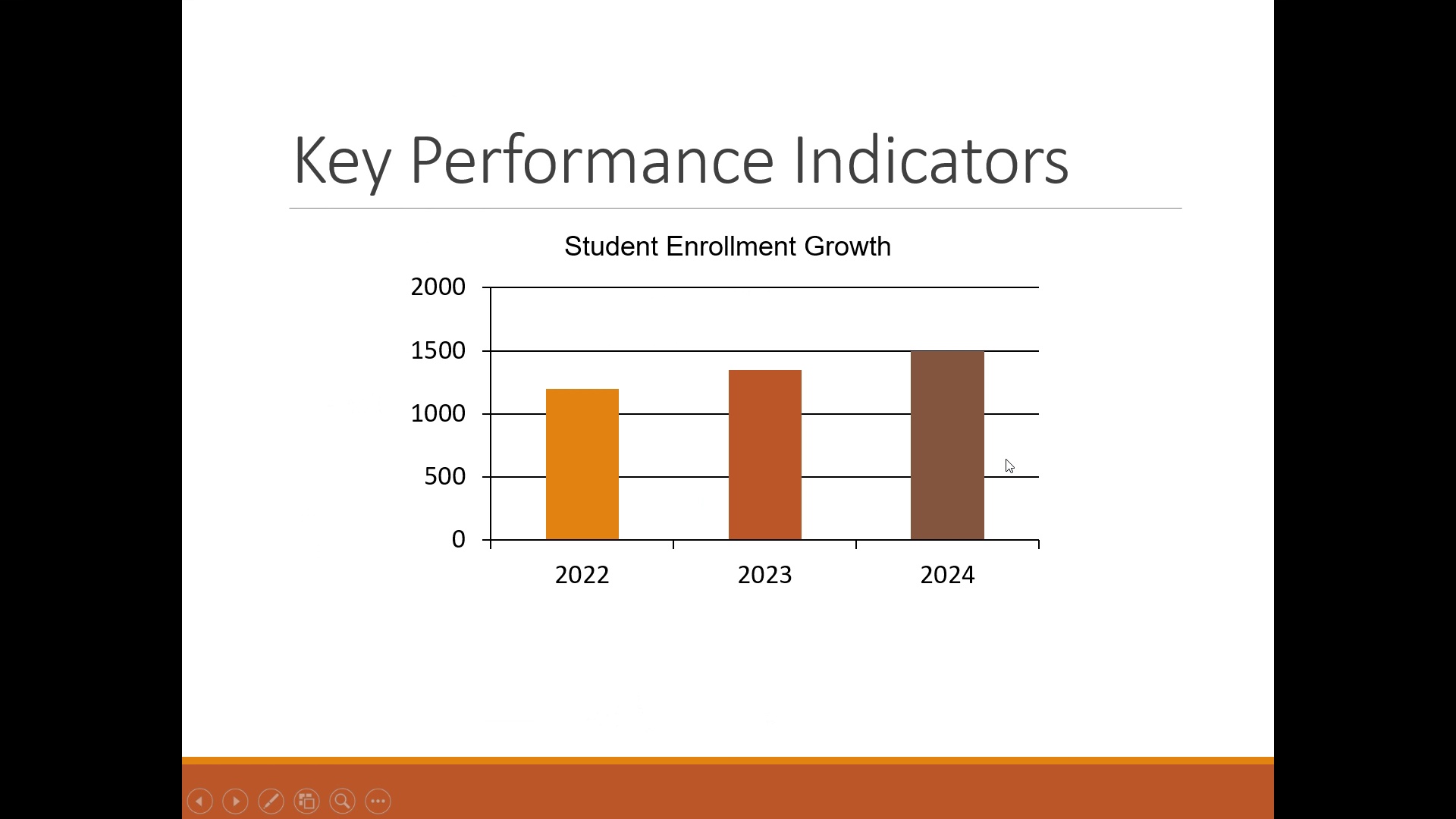 
key(ArrowLeft)
 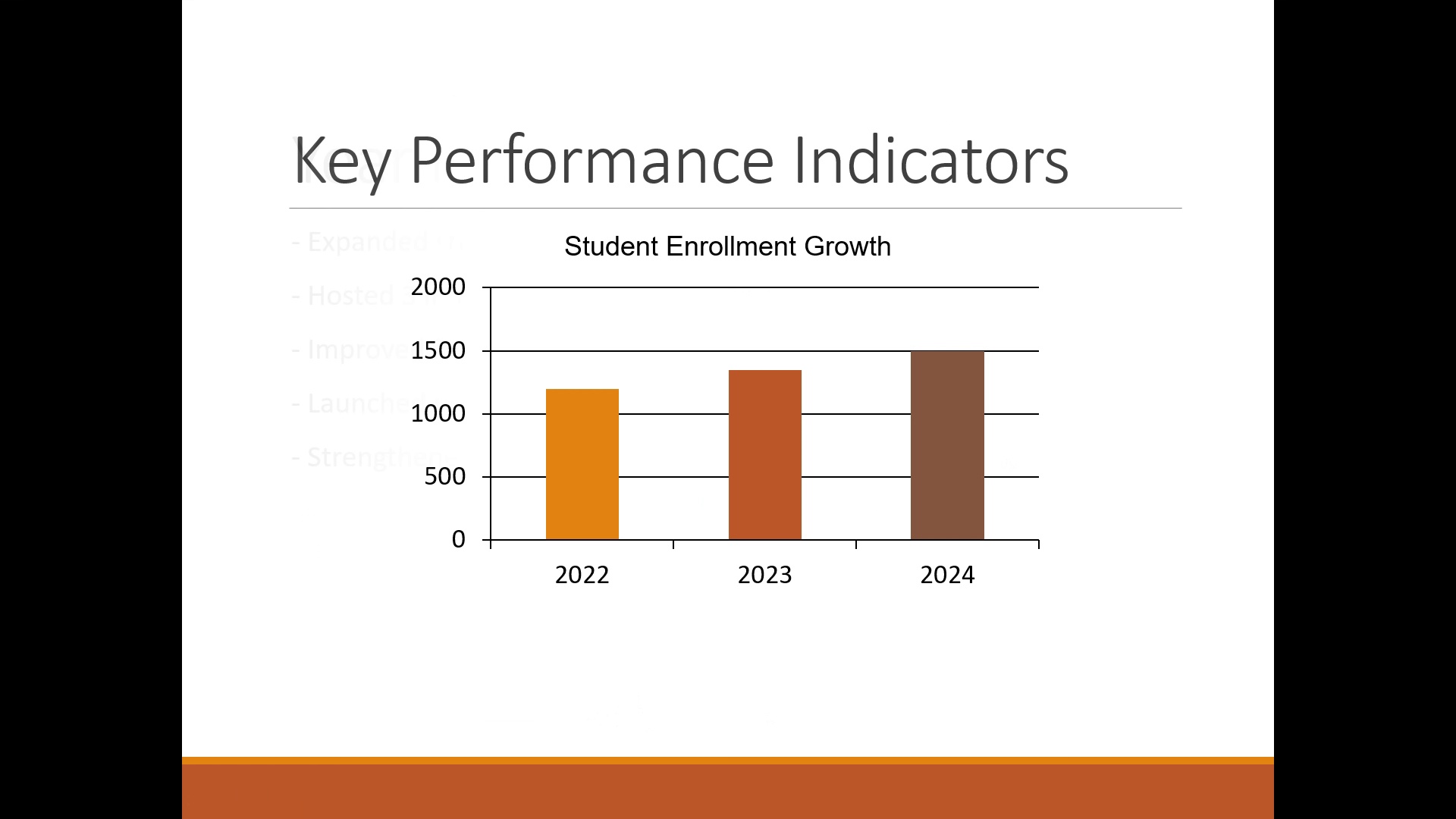 
key(ArrowLeft)
 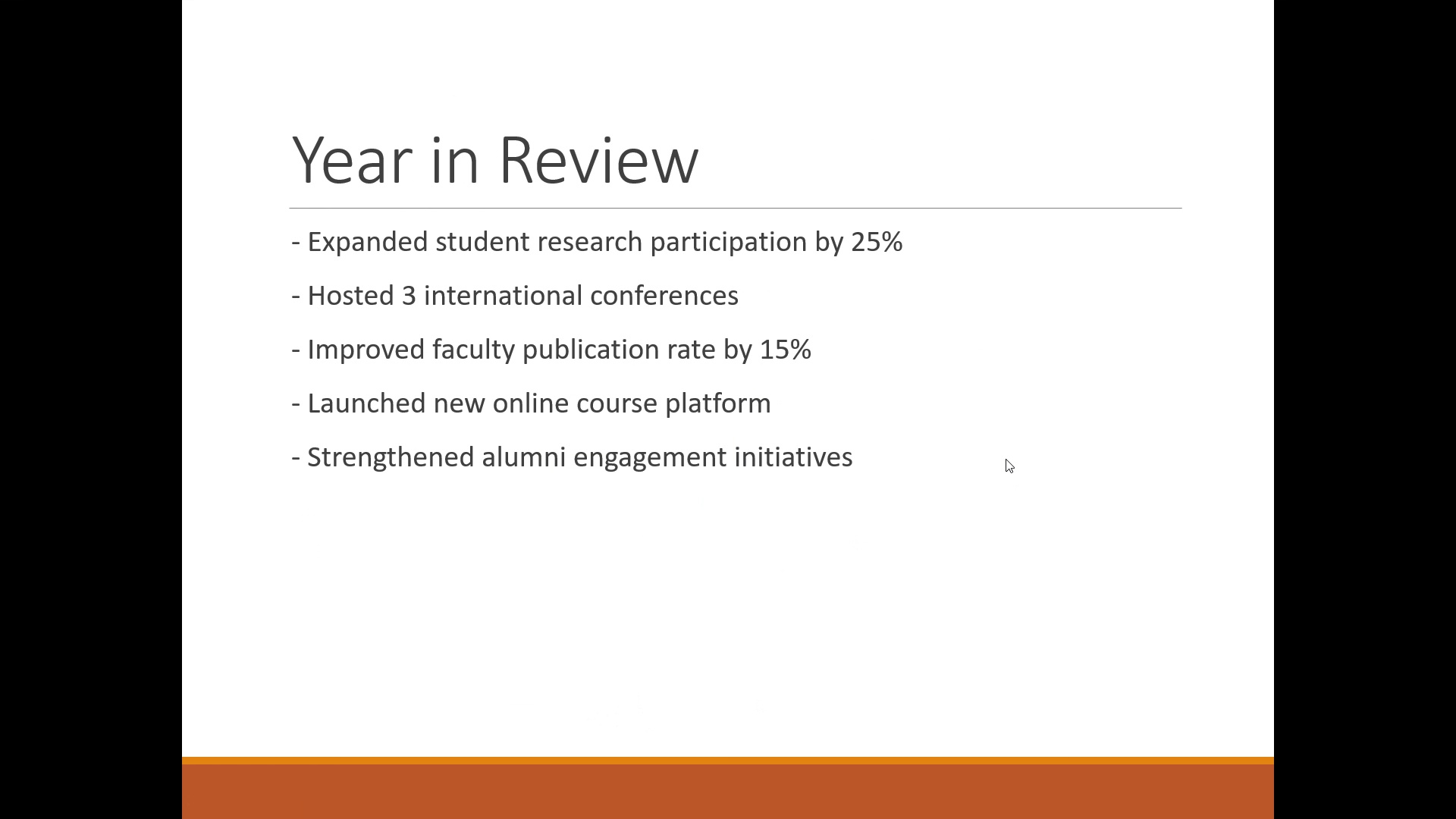 
key(ArrowLeft)
 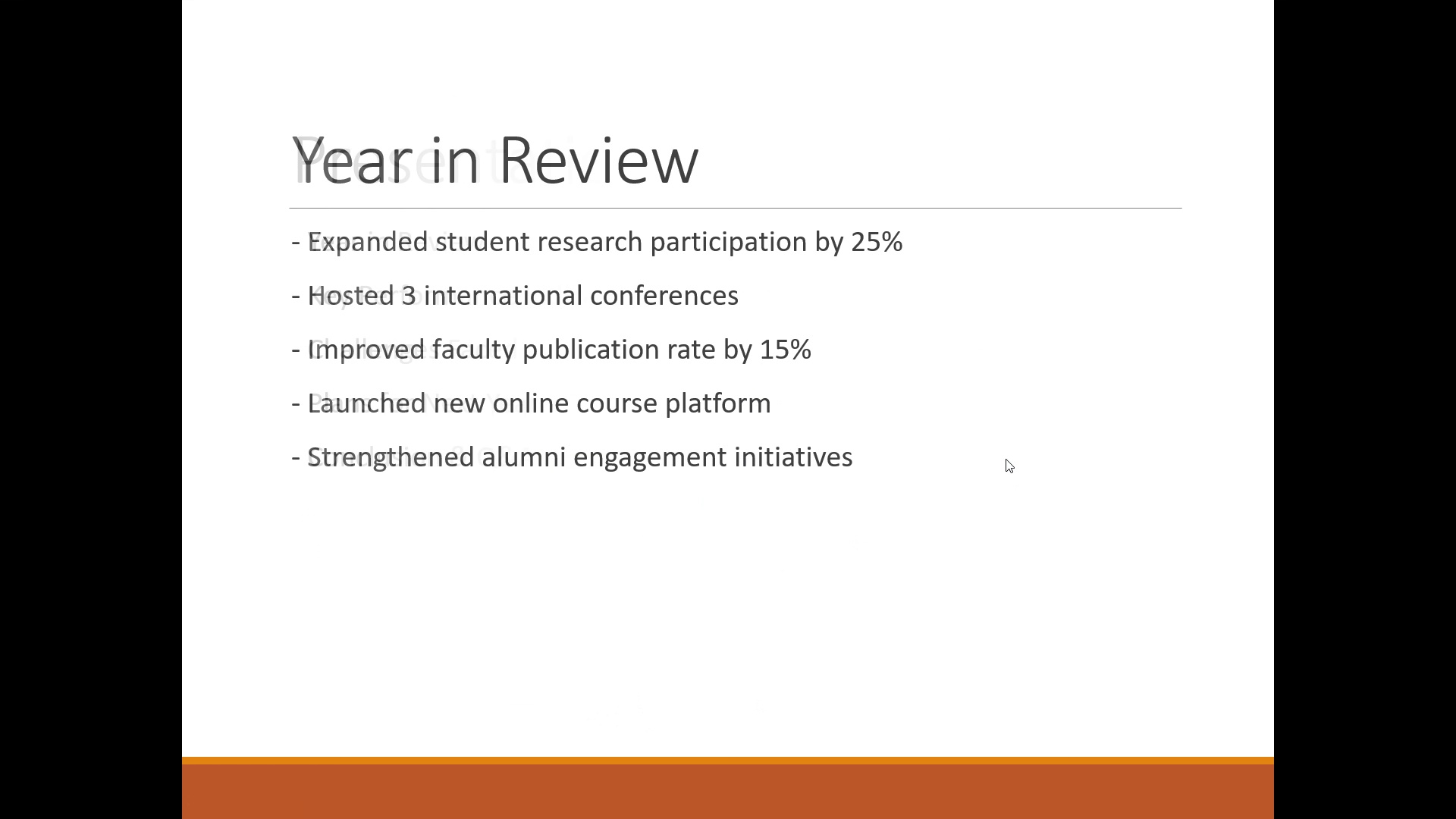 
key(ArrowLeft)
 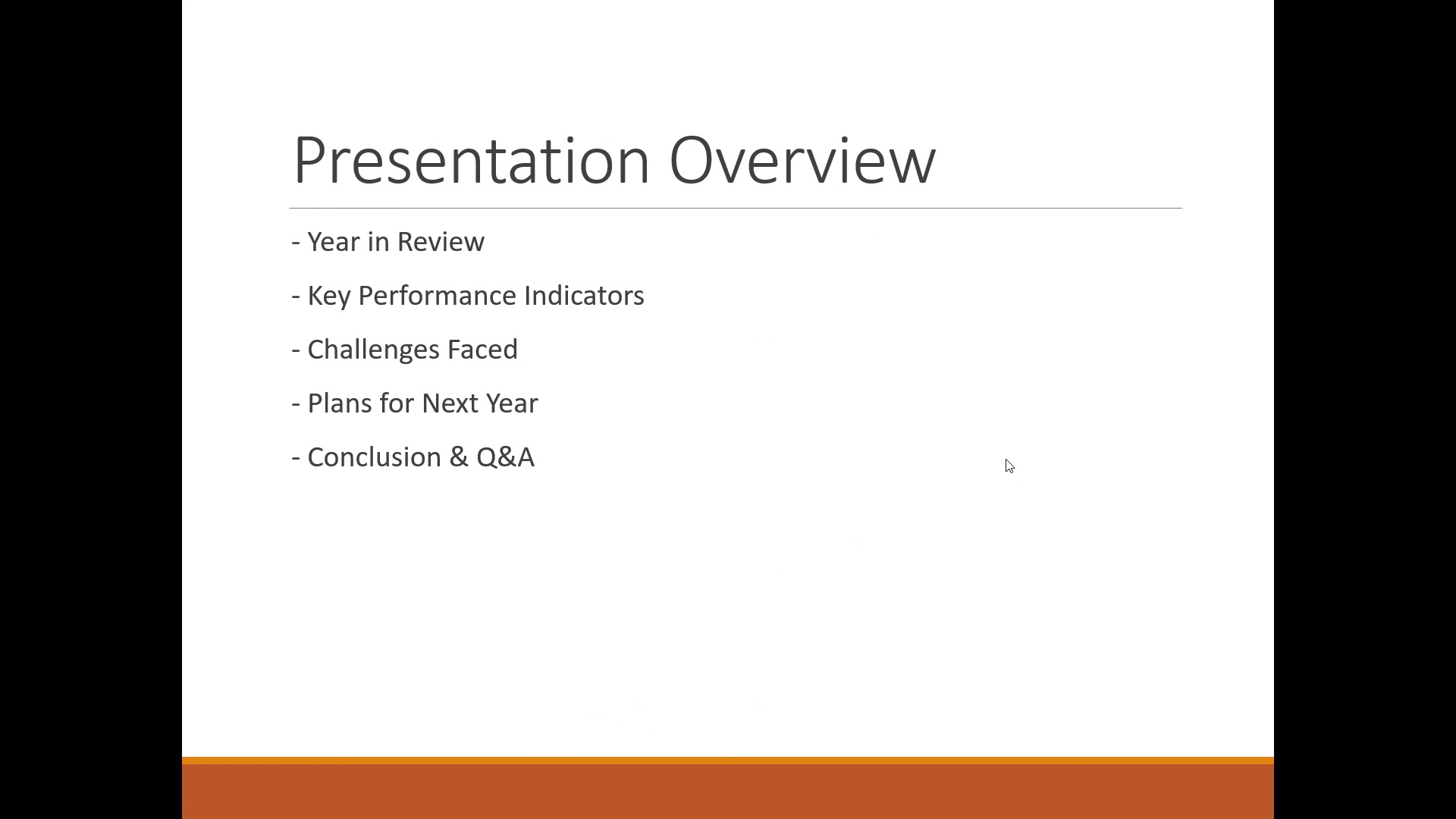 
key(ArrowLeft)
 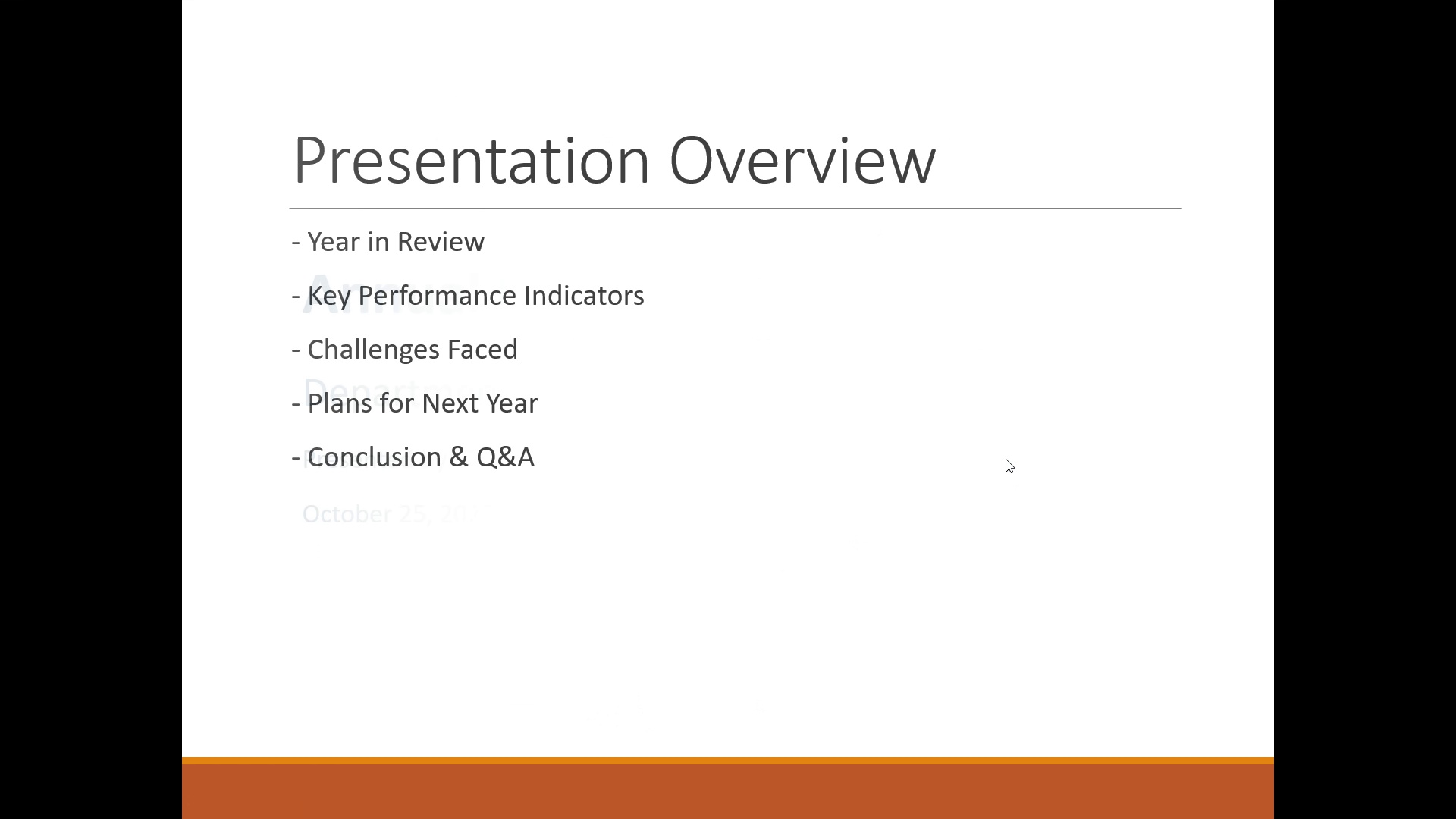 
key(ArrowLeft)
 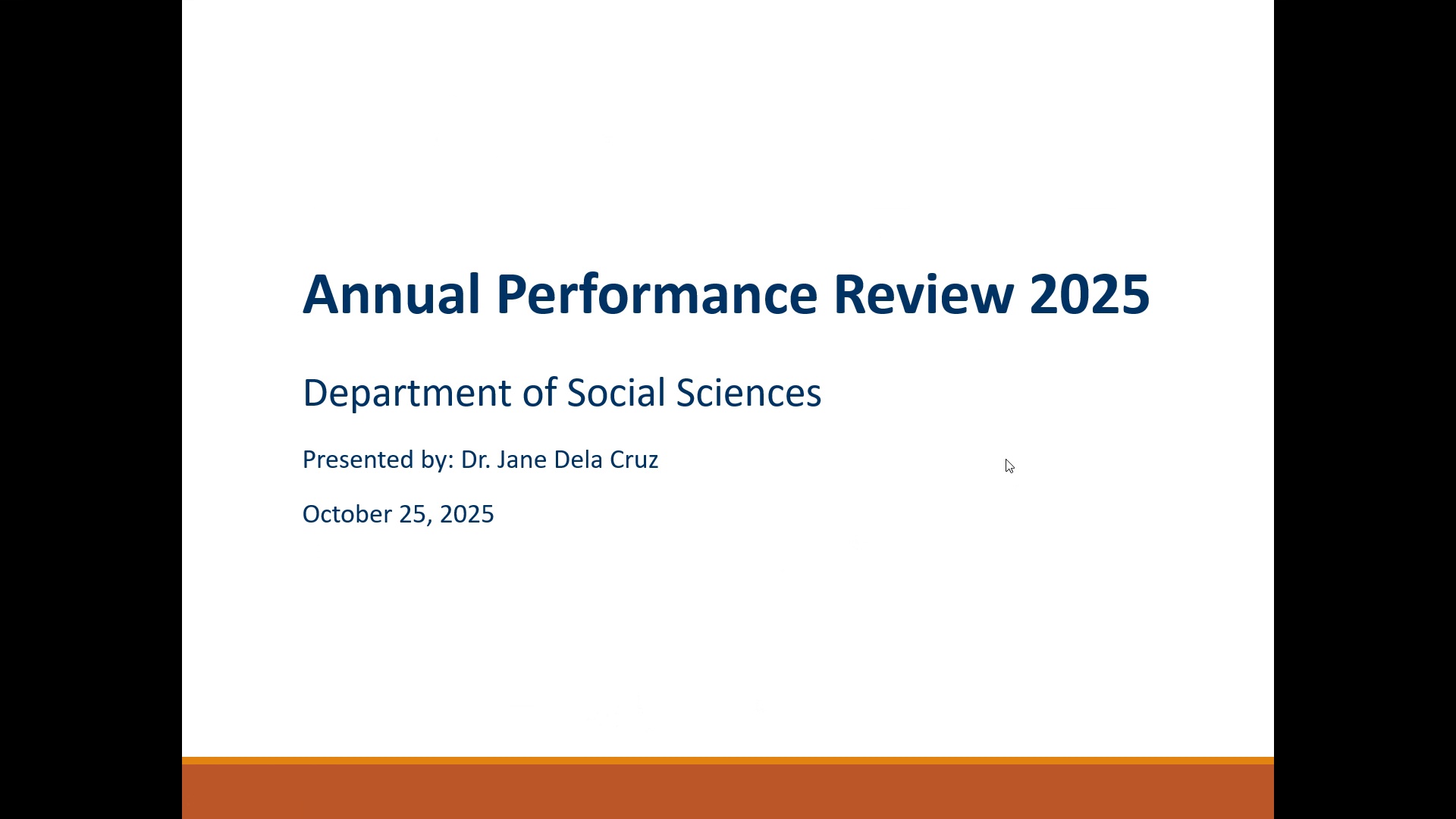 
key(ArrowLeft)
 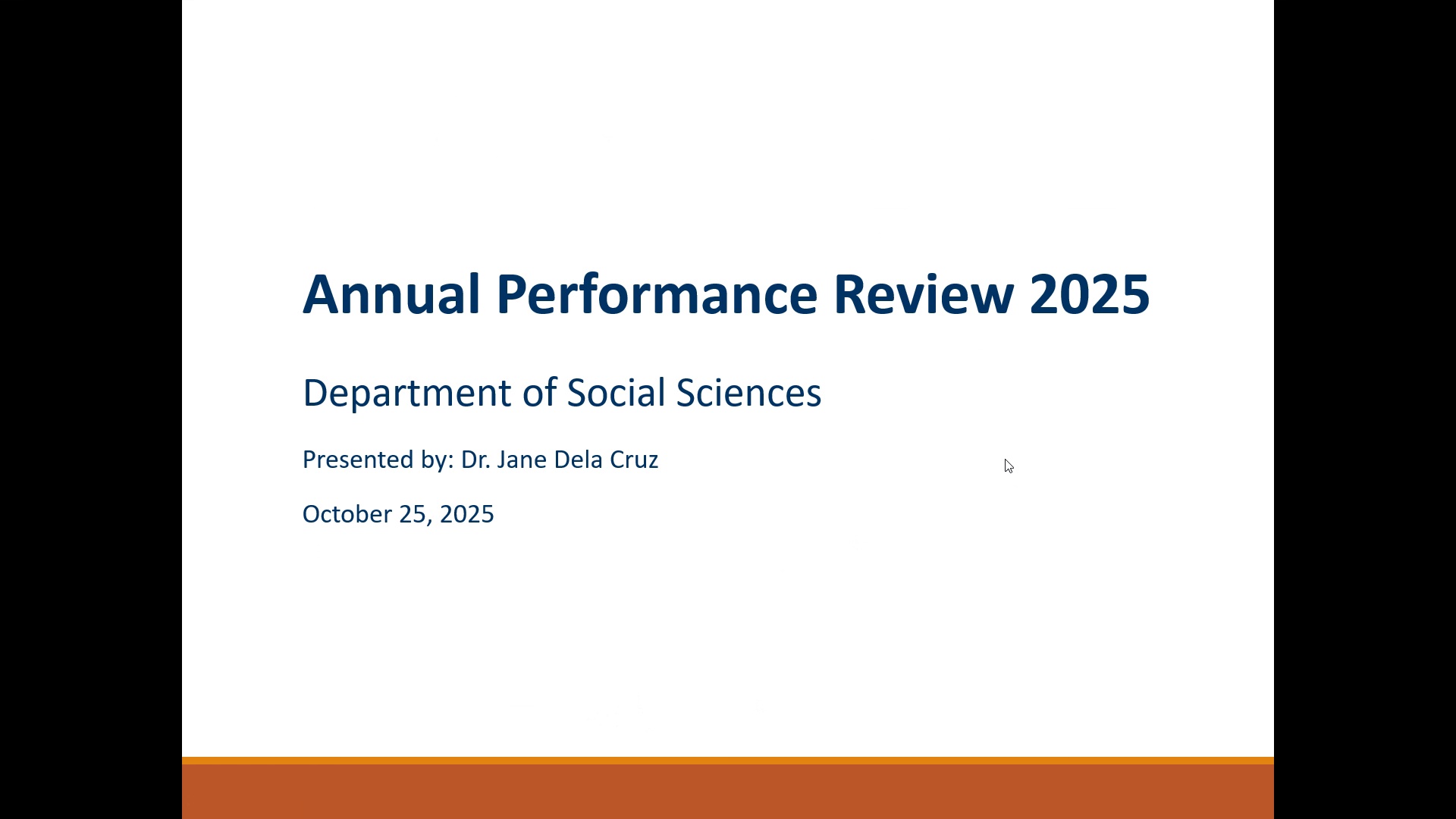 
key(ArrowLeft)
 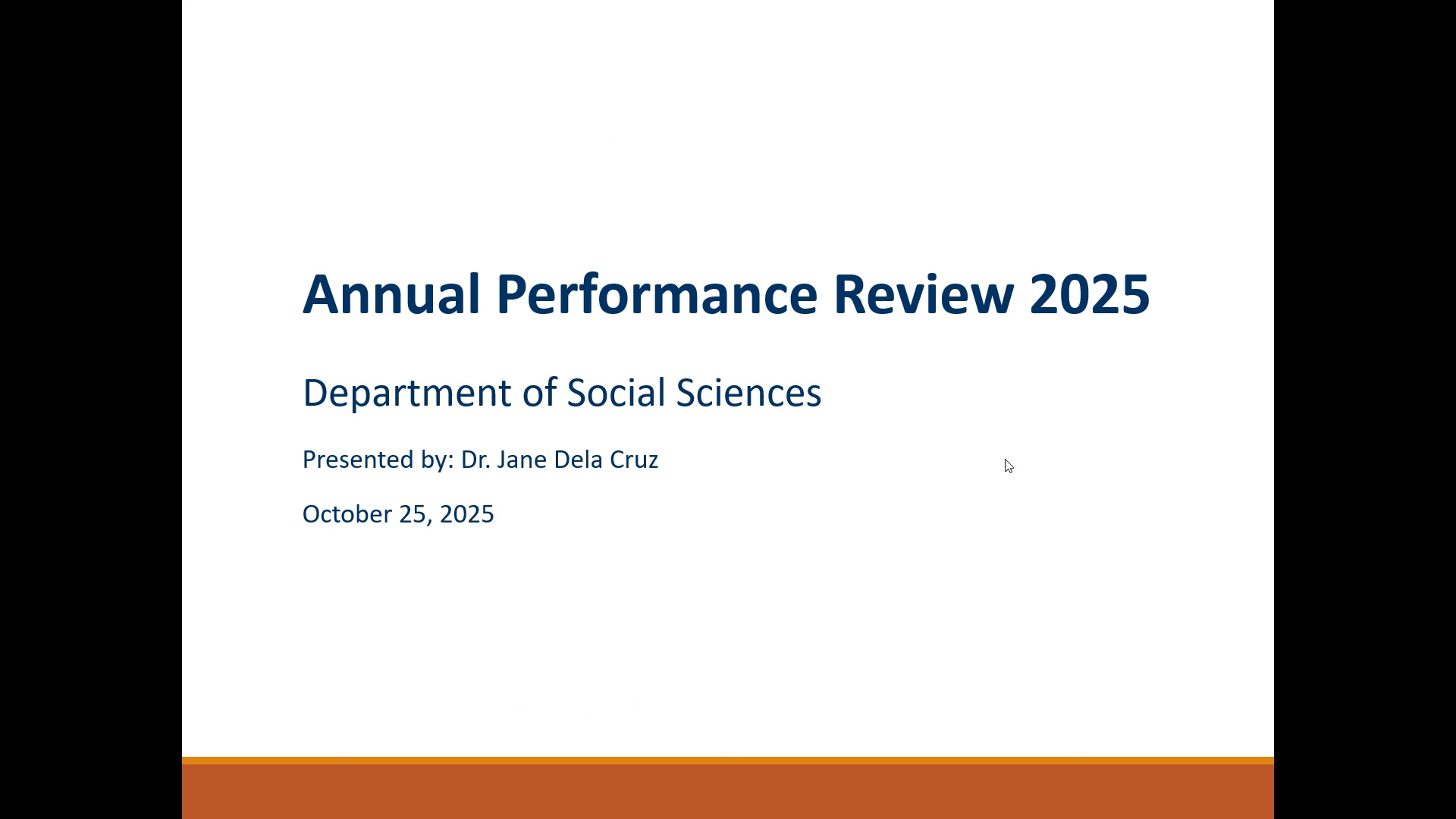 
key(ArrowLeft)
 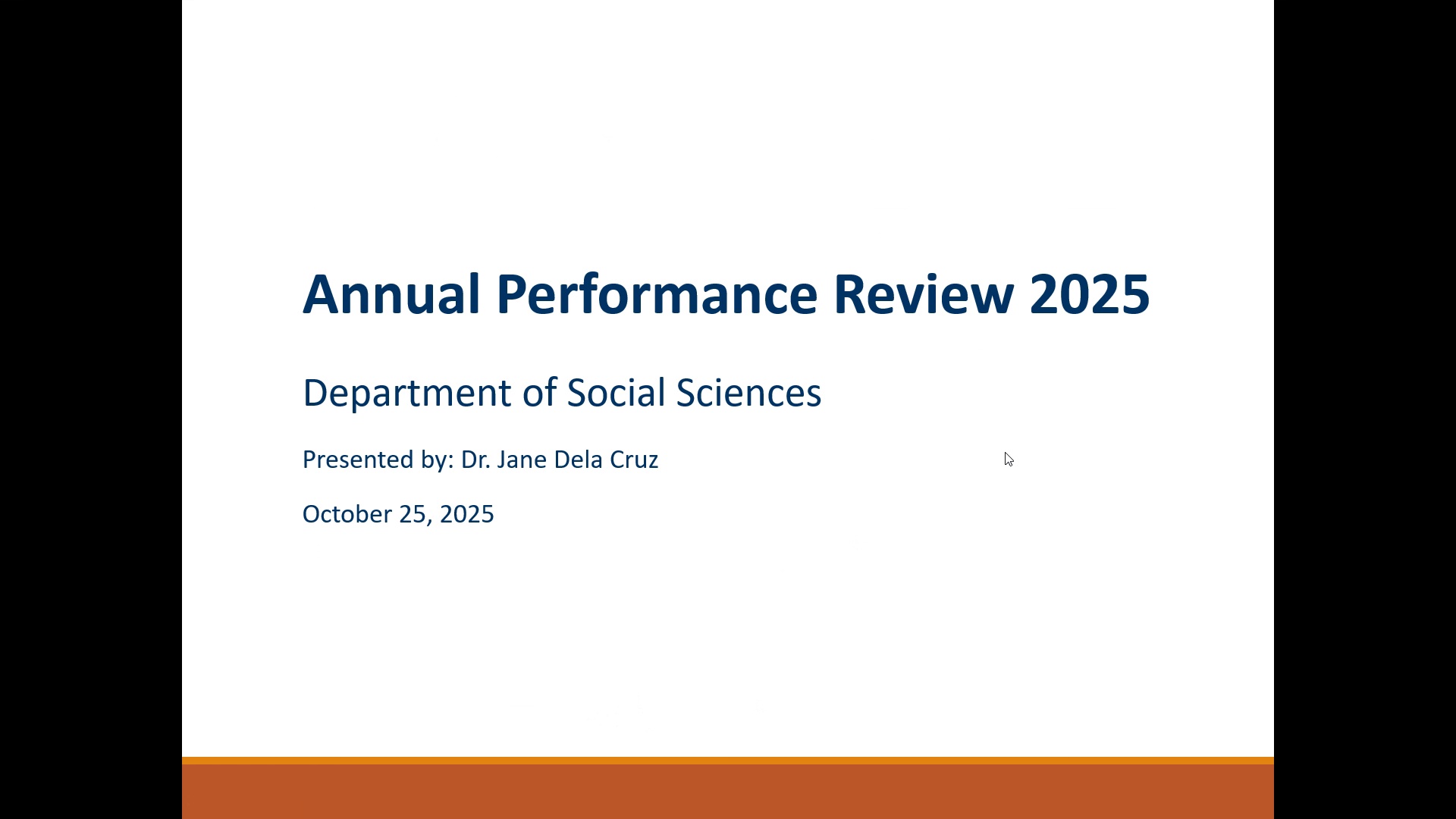 
key(ArrowRight)
 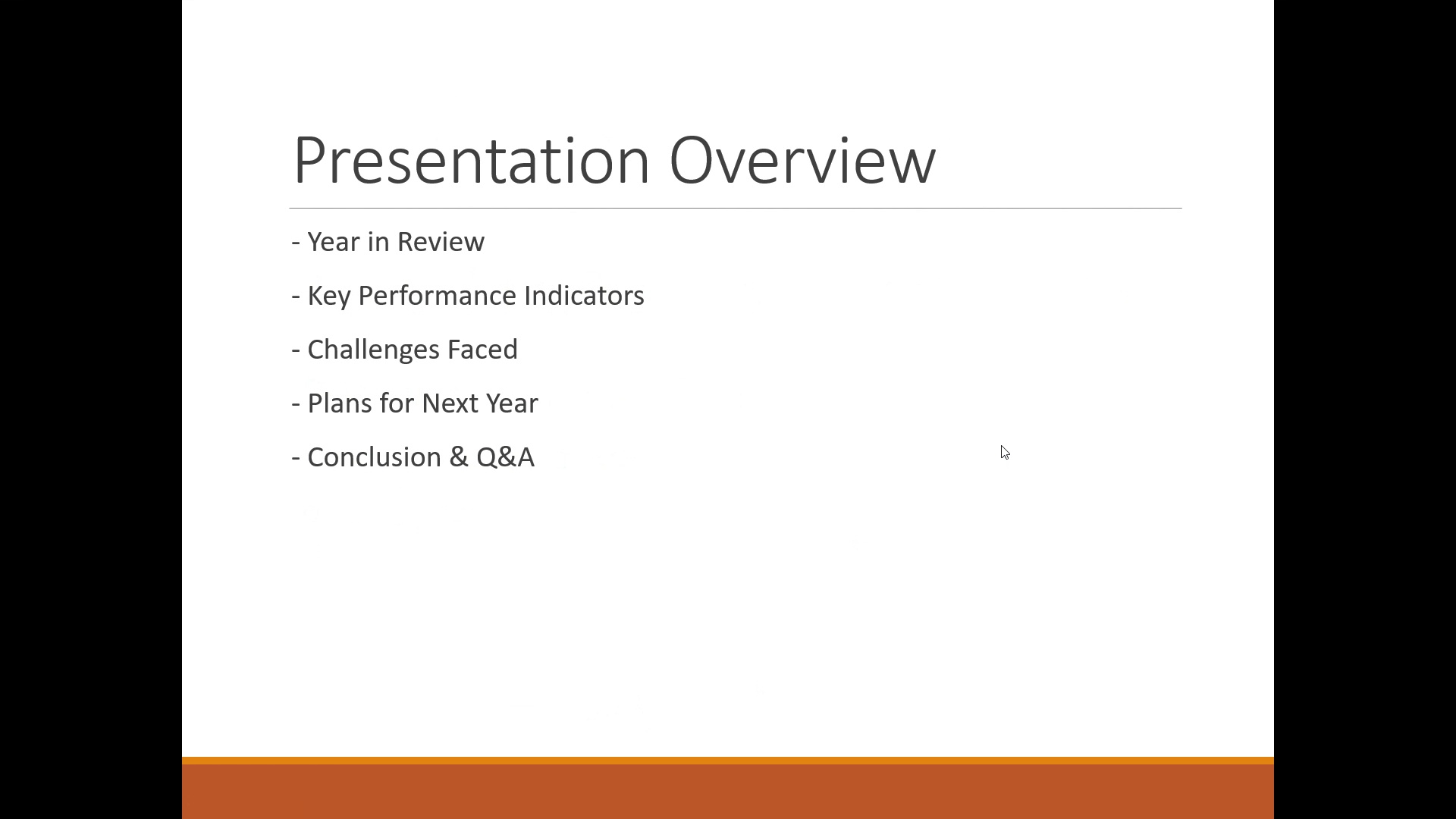 
key(ArrowRight)
 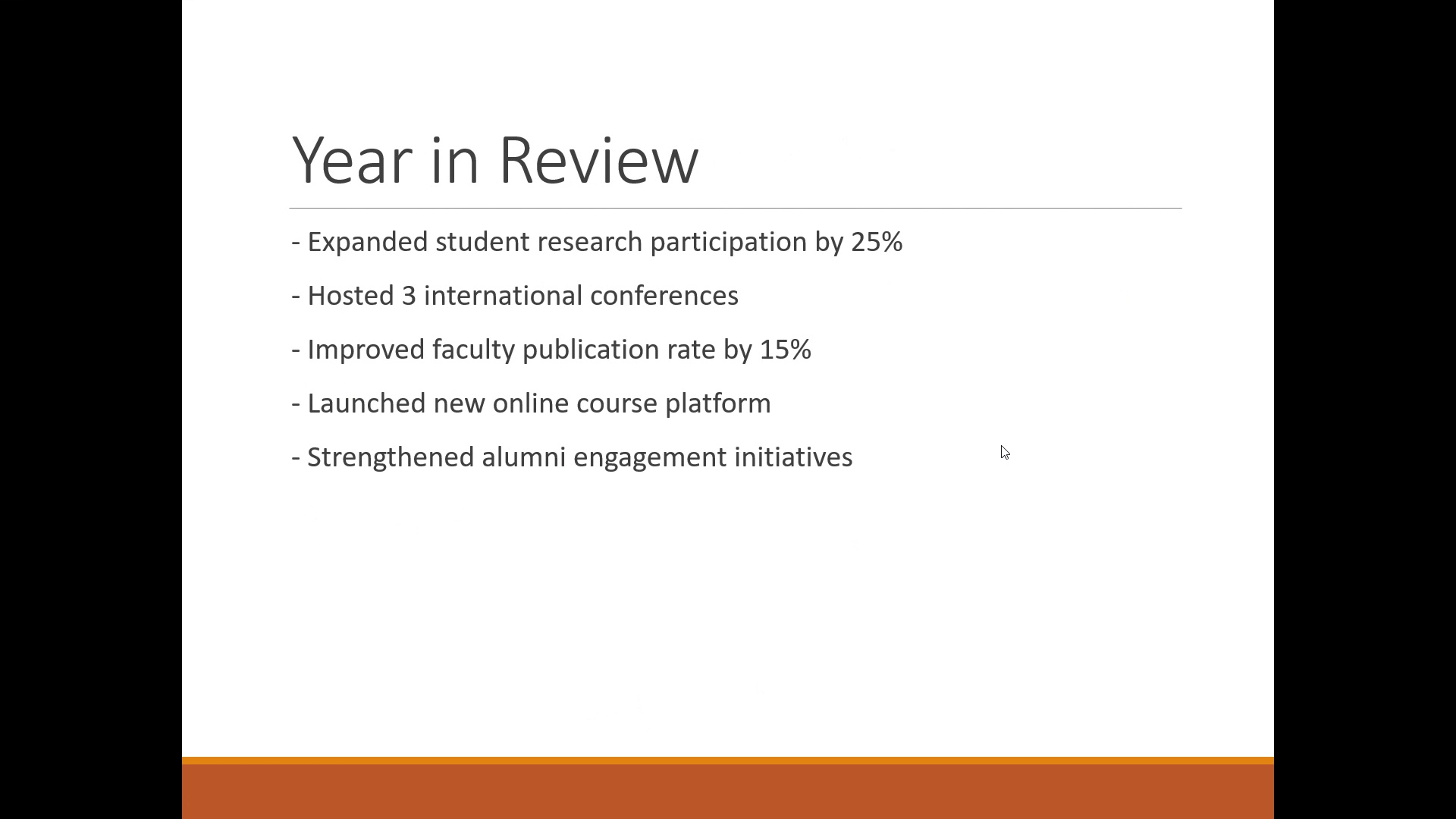 
key(ArrowRight)
 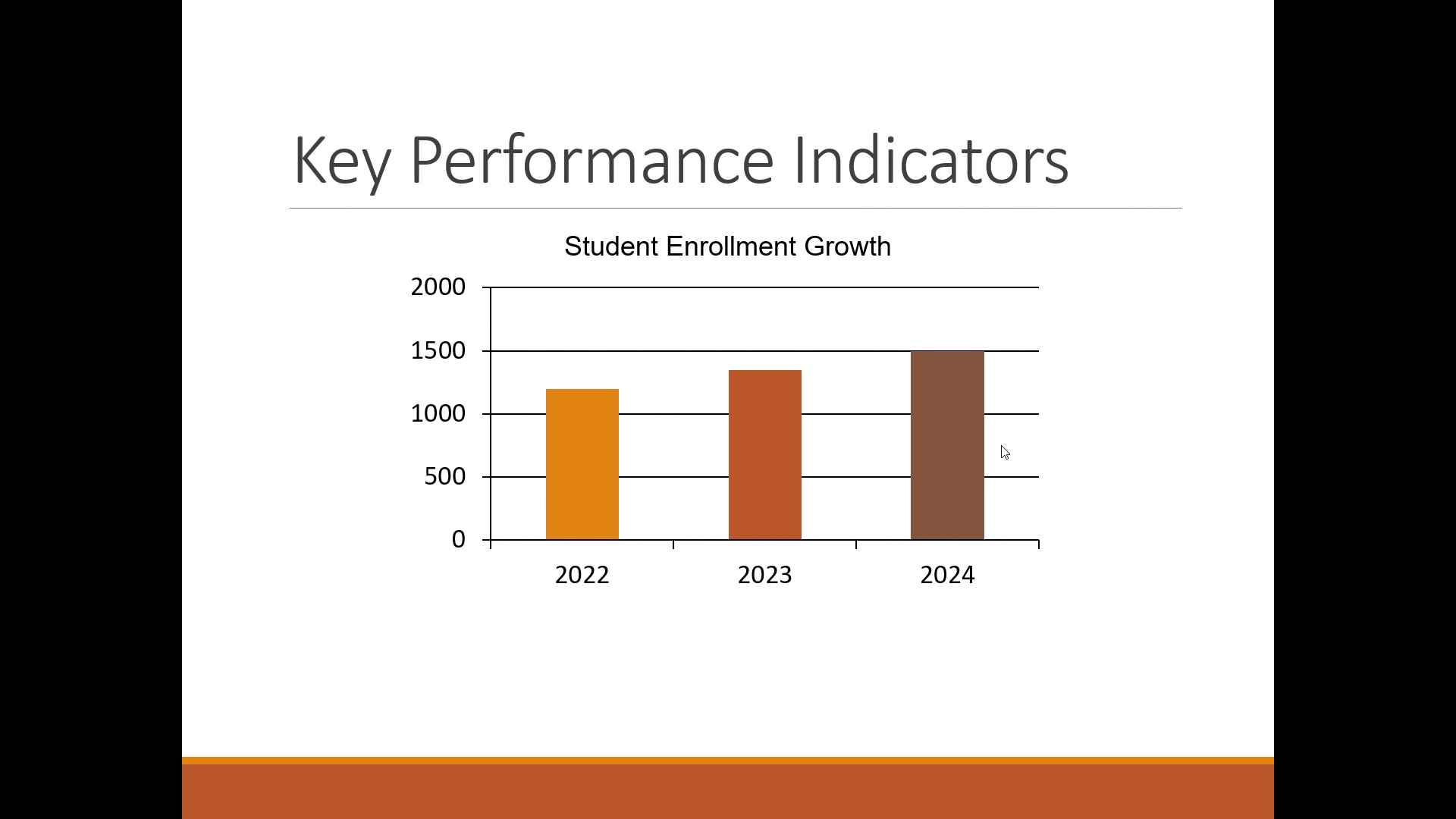 
key(ArrowRight)
 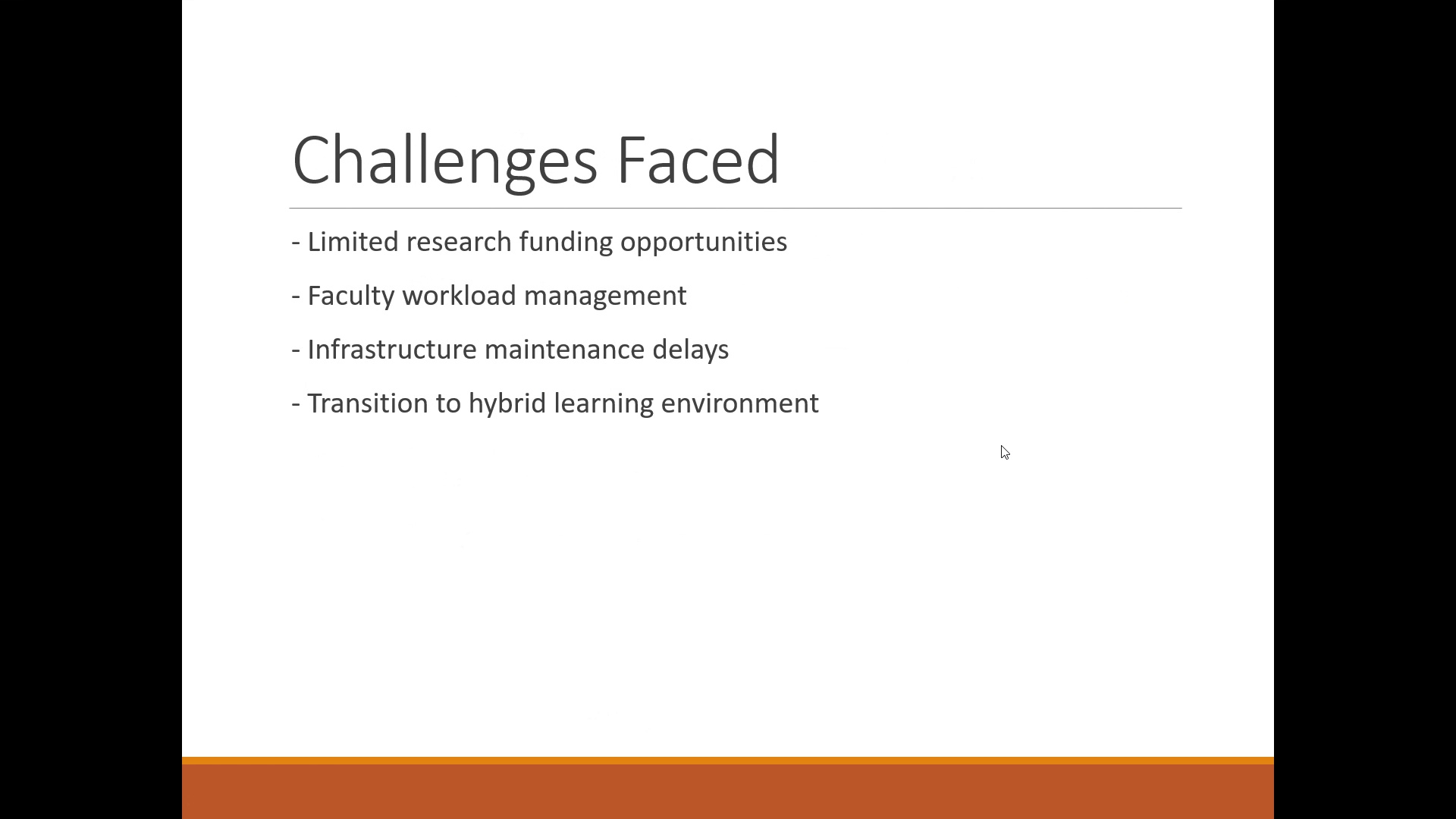 
key(ArrowRight)
 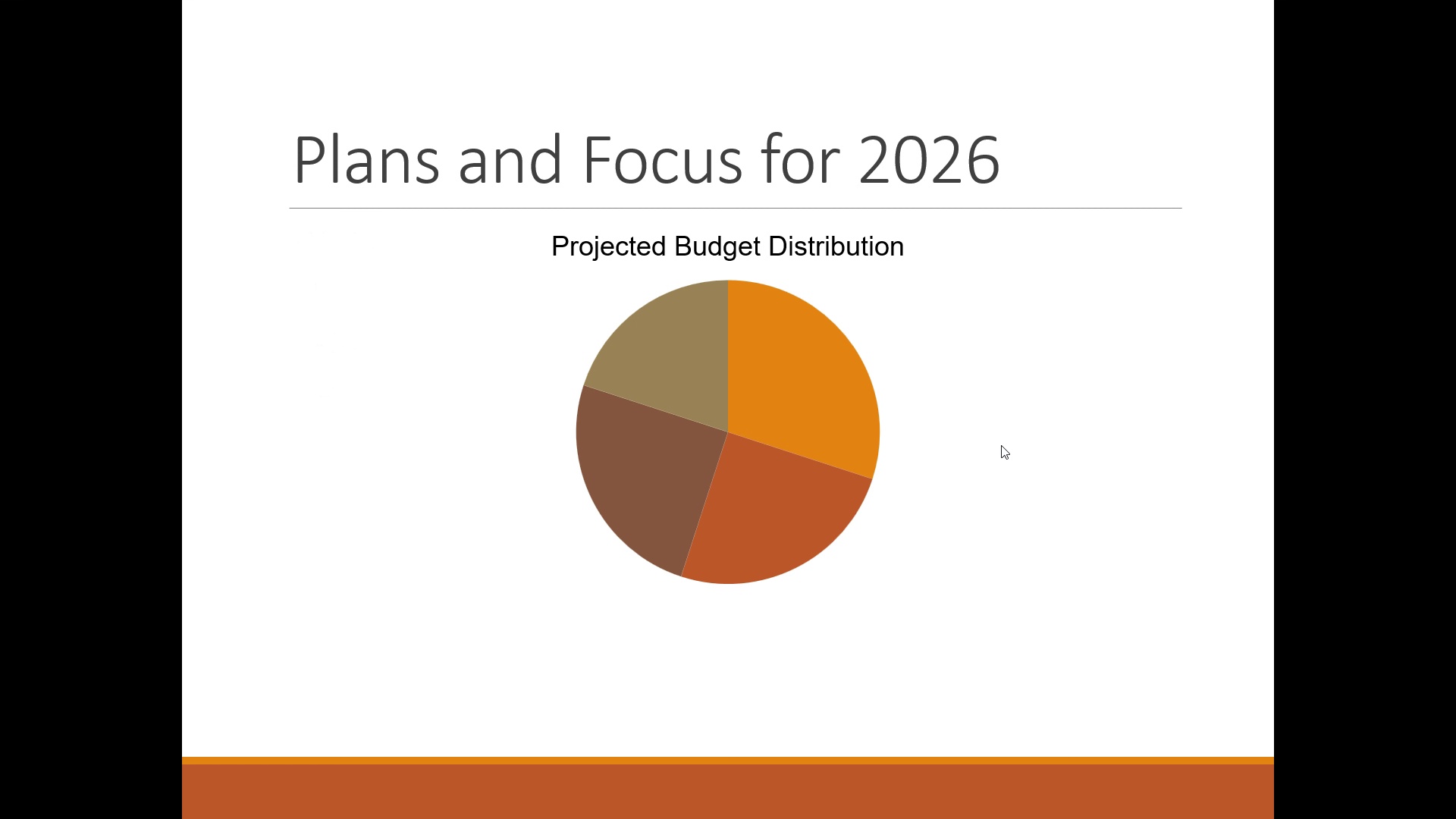 
key(ArrowRight)
 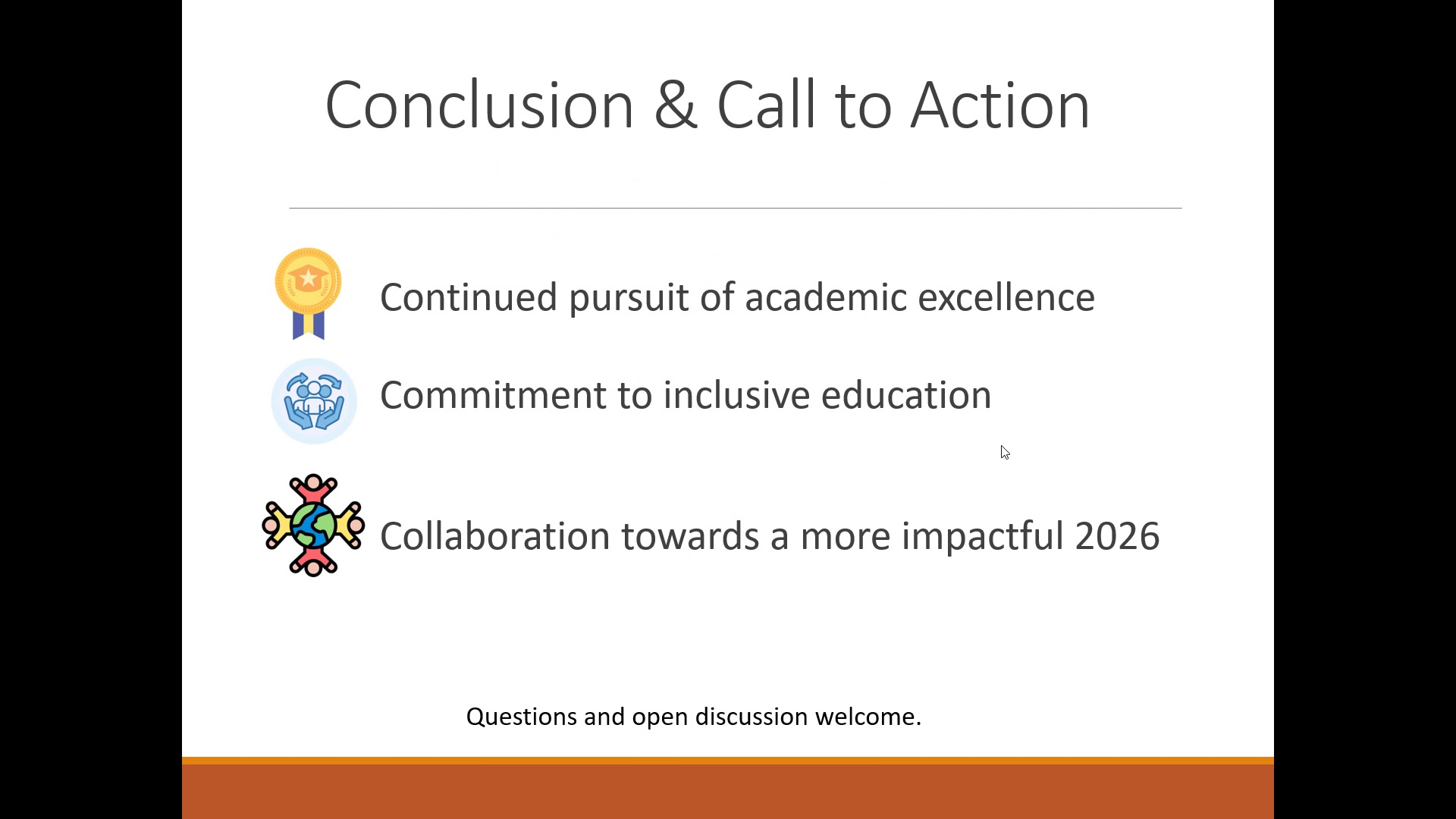 
key(ArrowRight)
 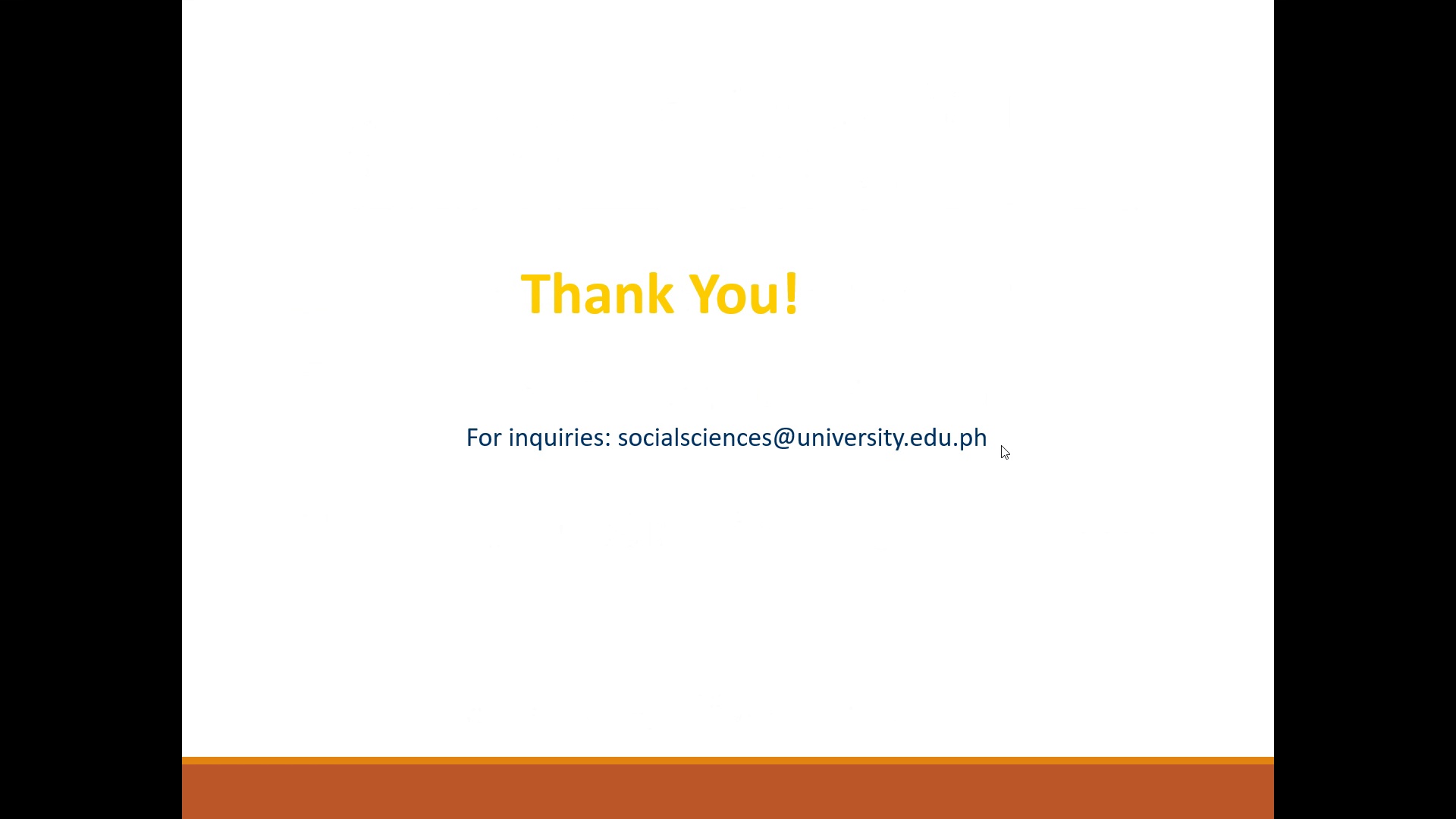 
key(ArrowRight)
 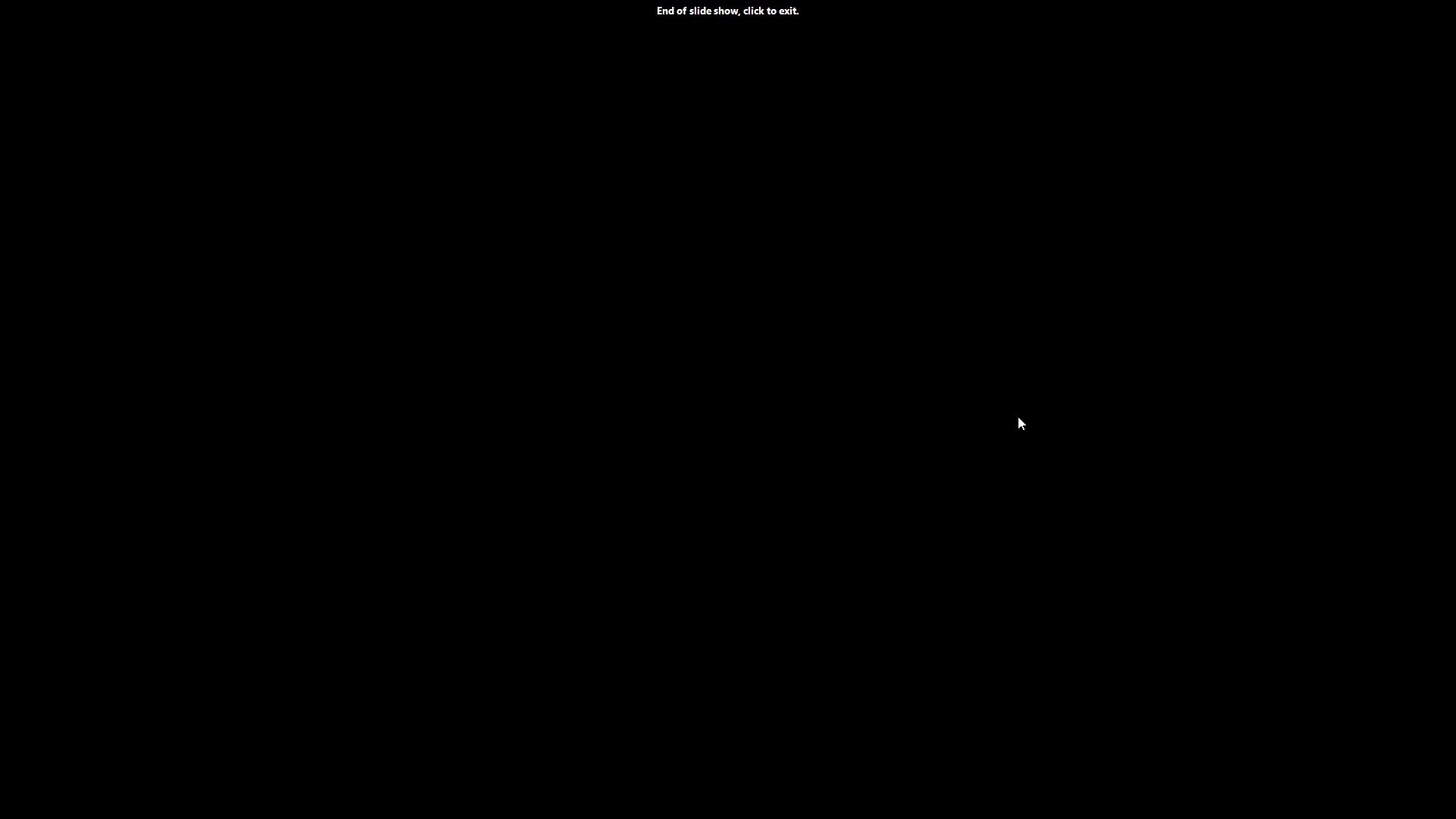 
key(Escape)